 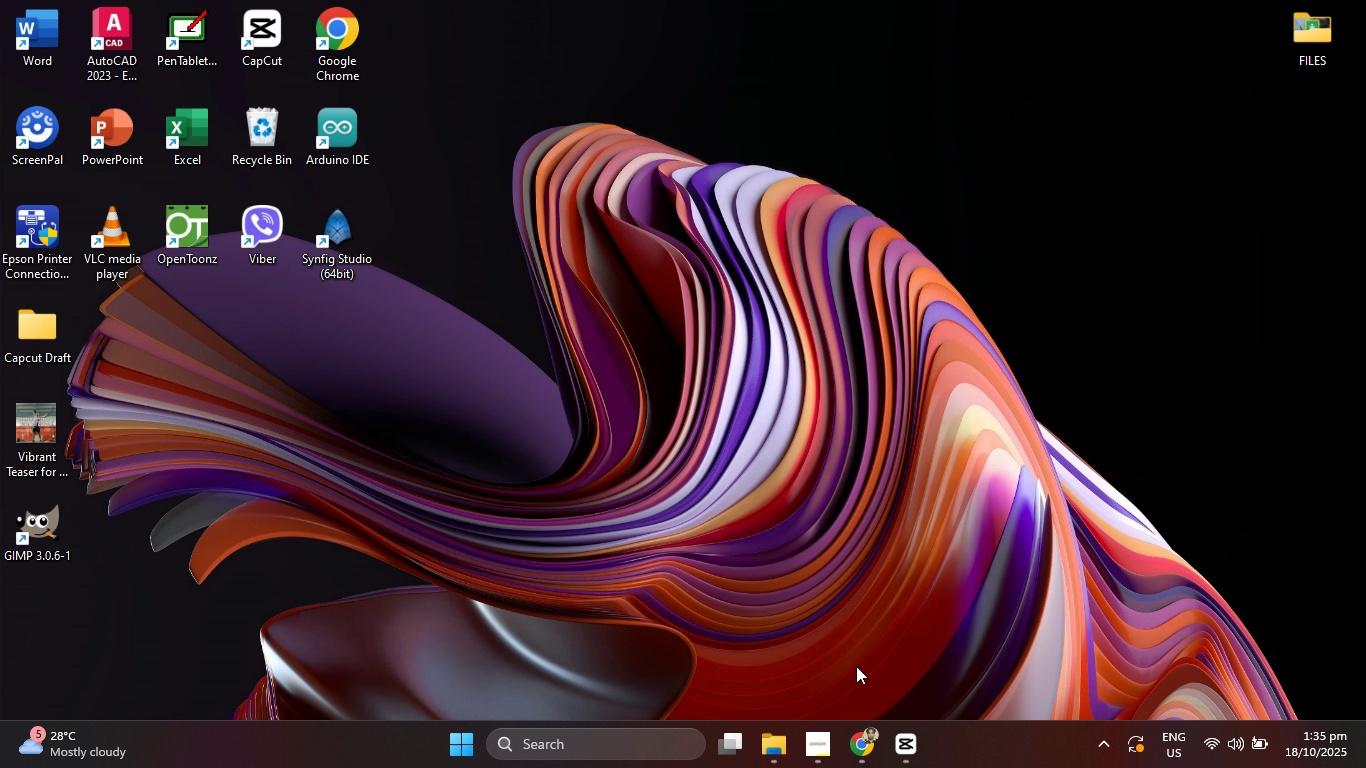 
left_click([902, 737])
 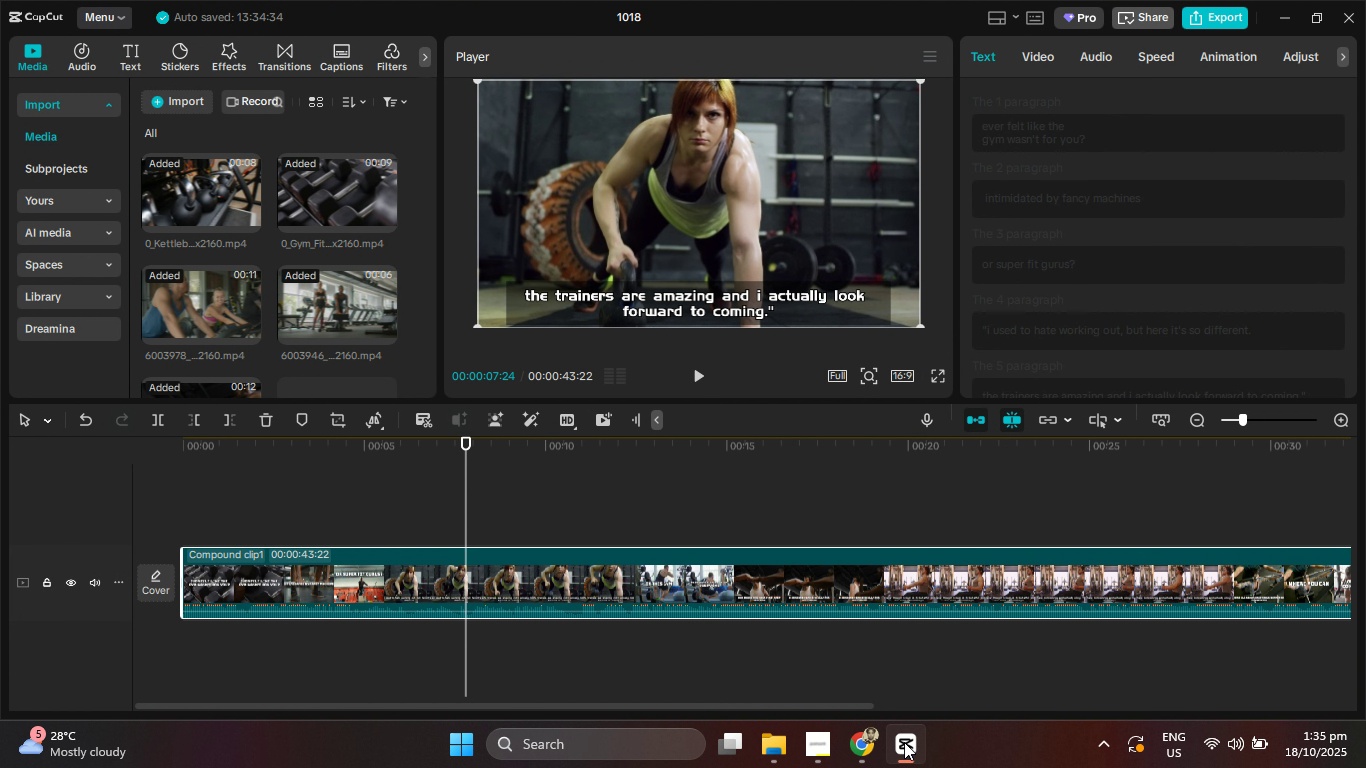 
left_click([904, 742])
 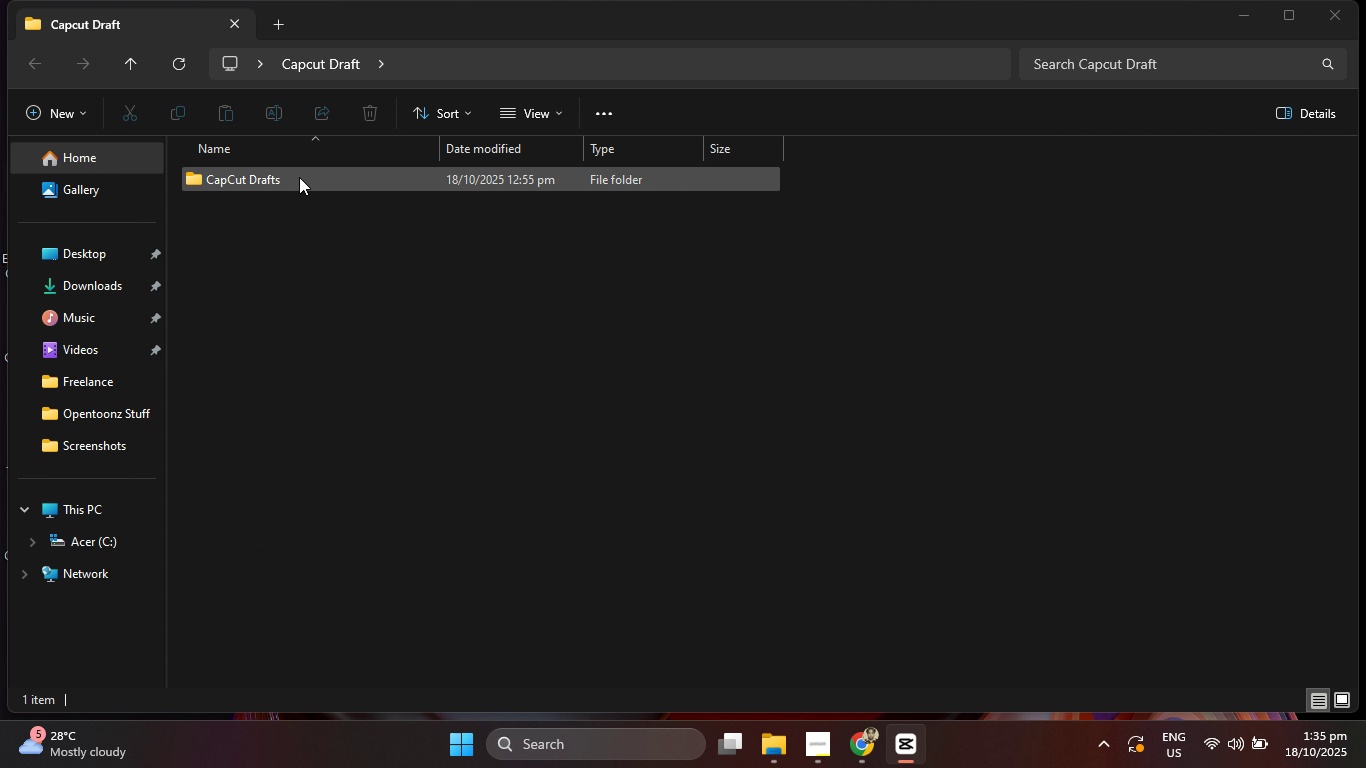 
double_click([299, 177])
 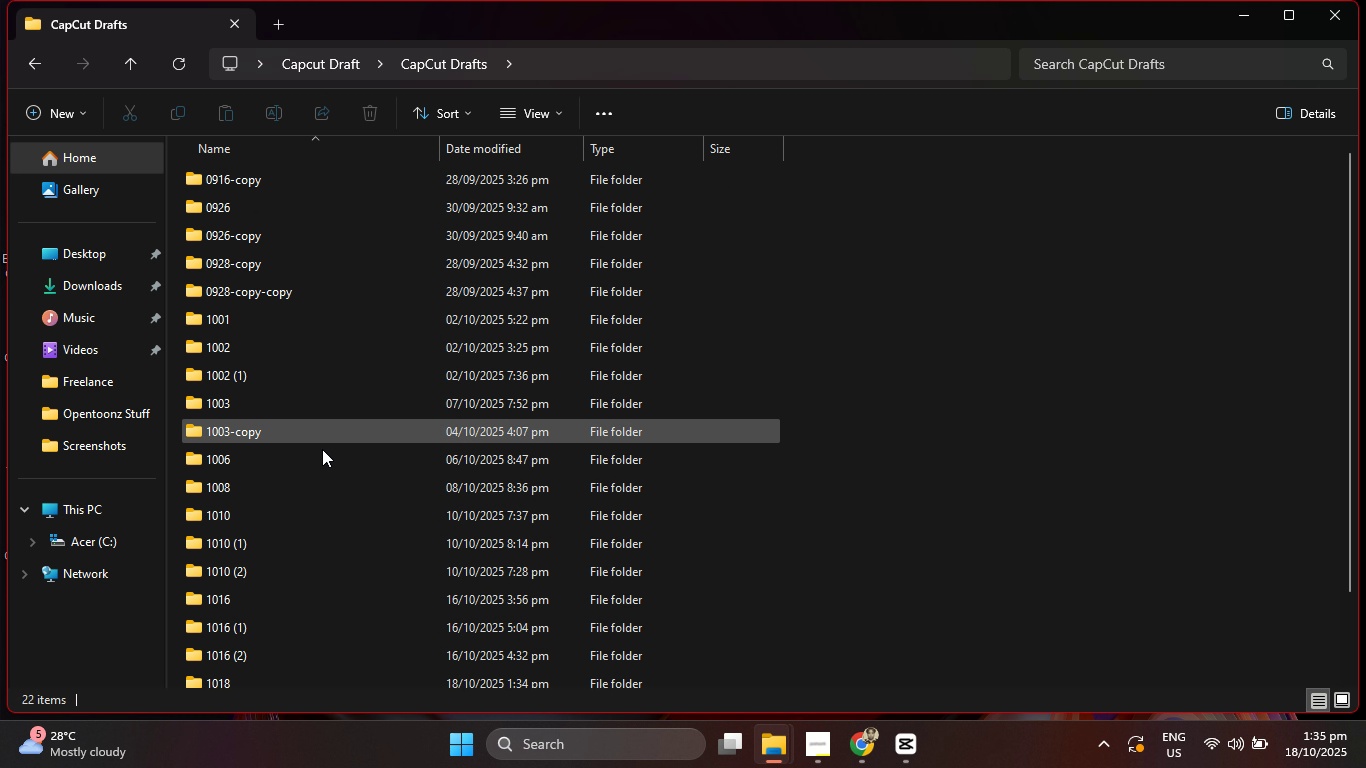 
scroll: coordinate [302, 561], scroll_direction: down, amount: 3.0
 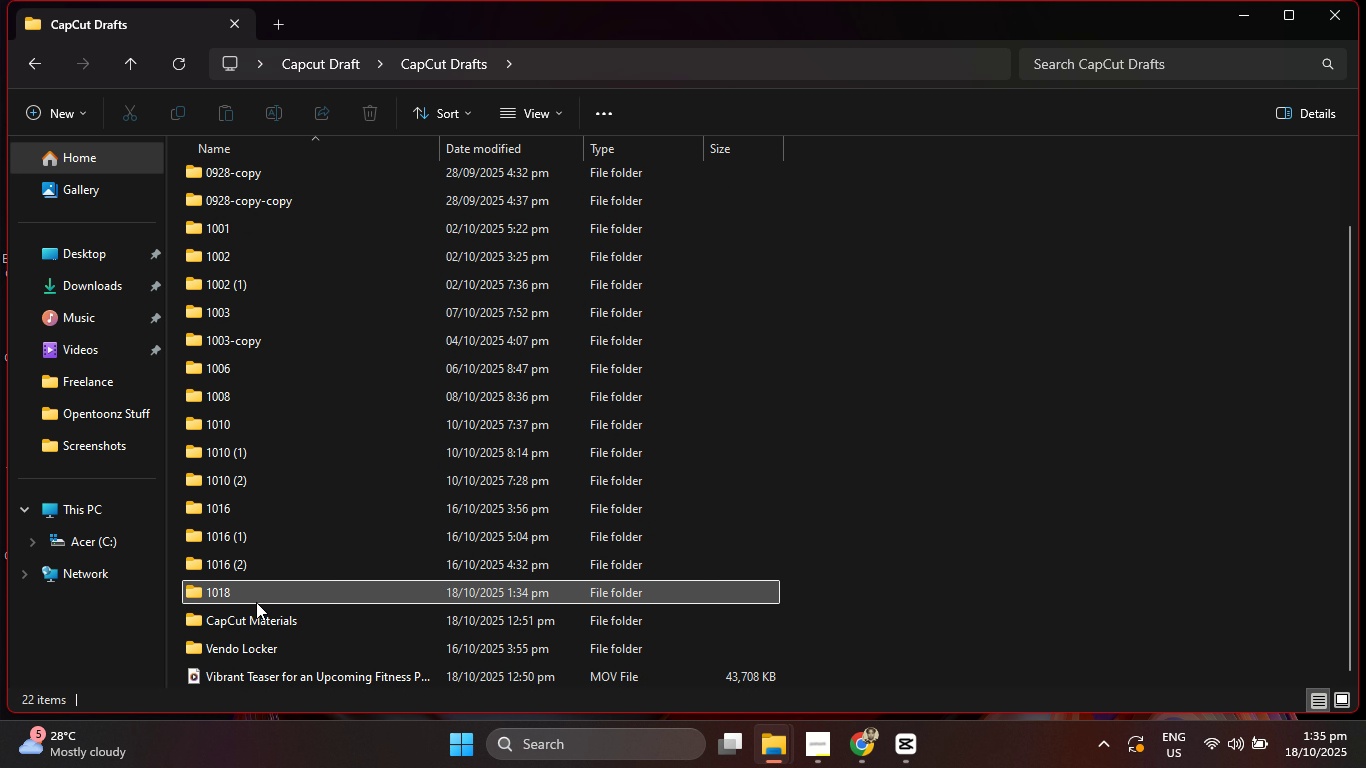 
double_click([256, 602])
 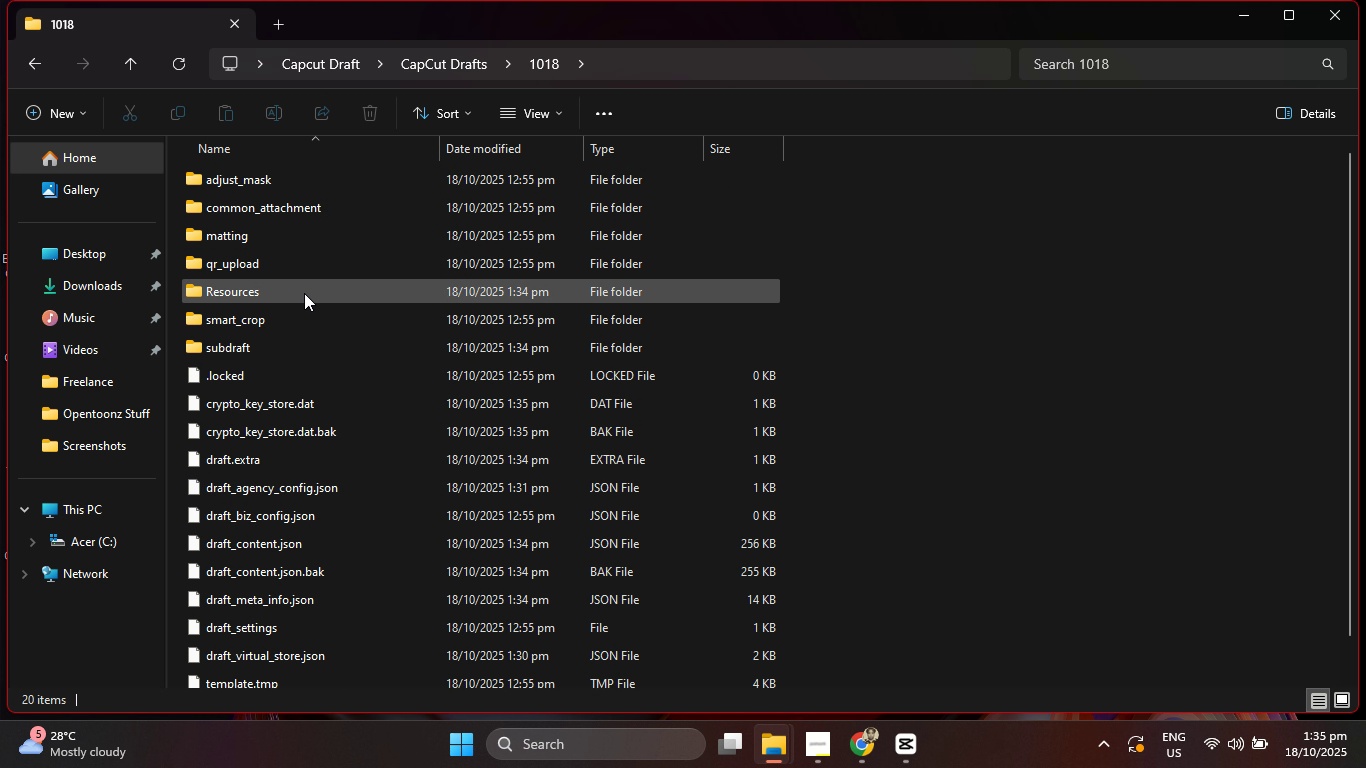 
double_click([305, 294])
 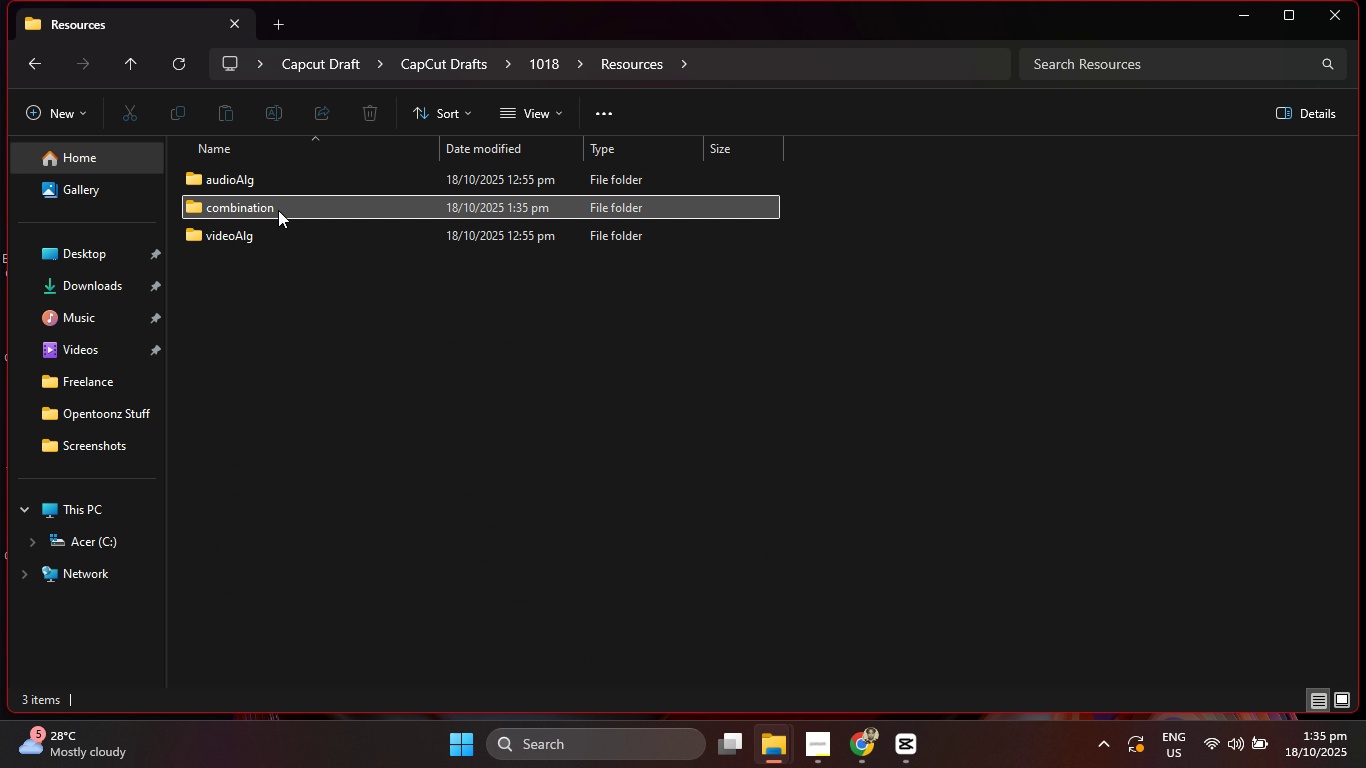 
double_click([278, 210])
 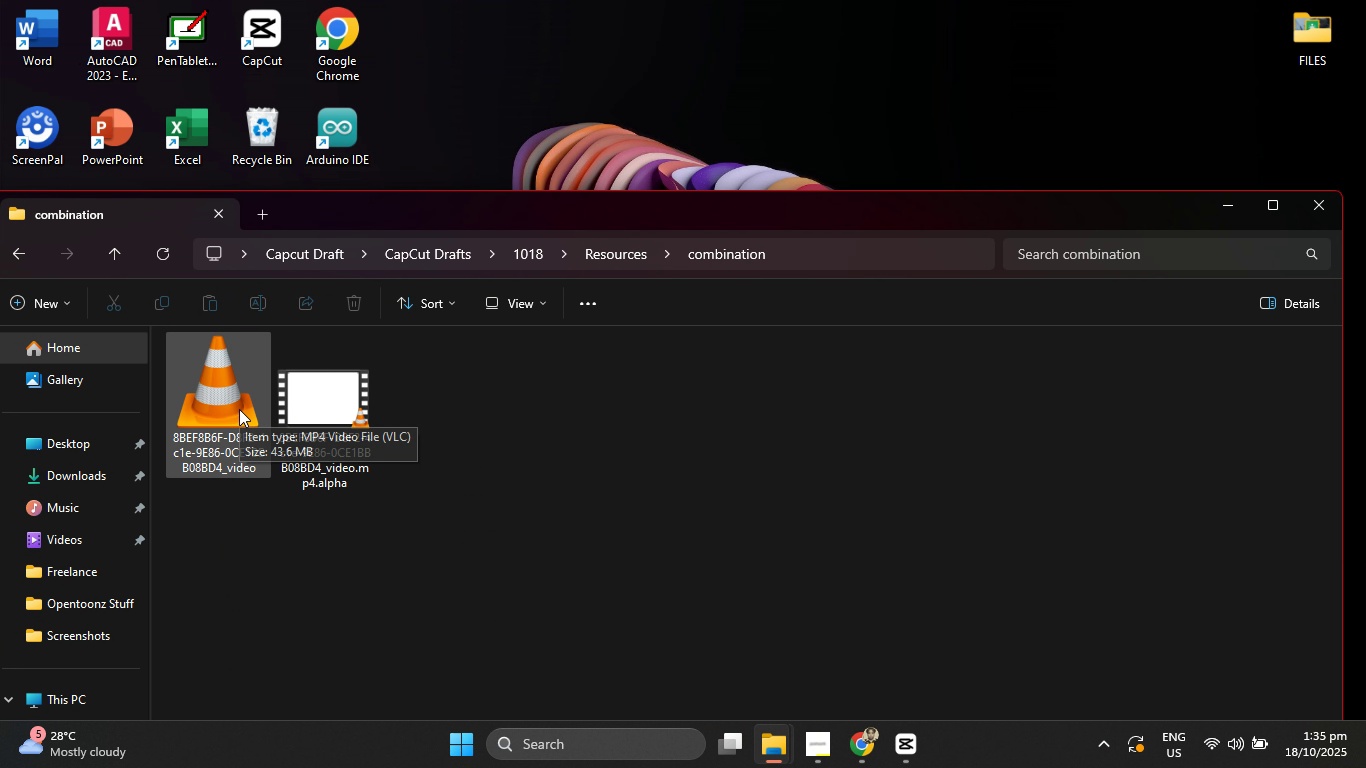 
double_click([239, 409])
 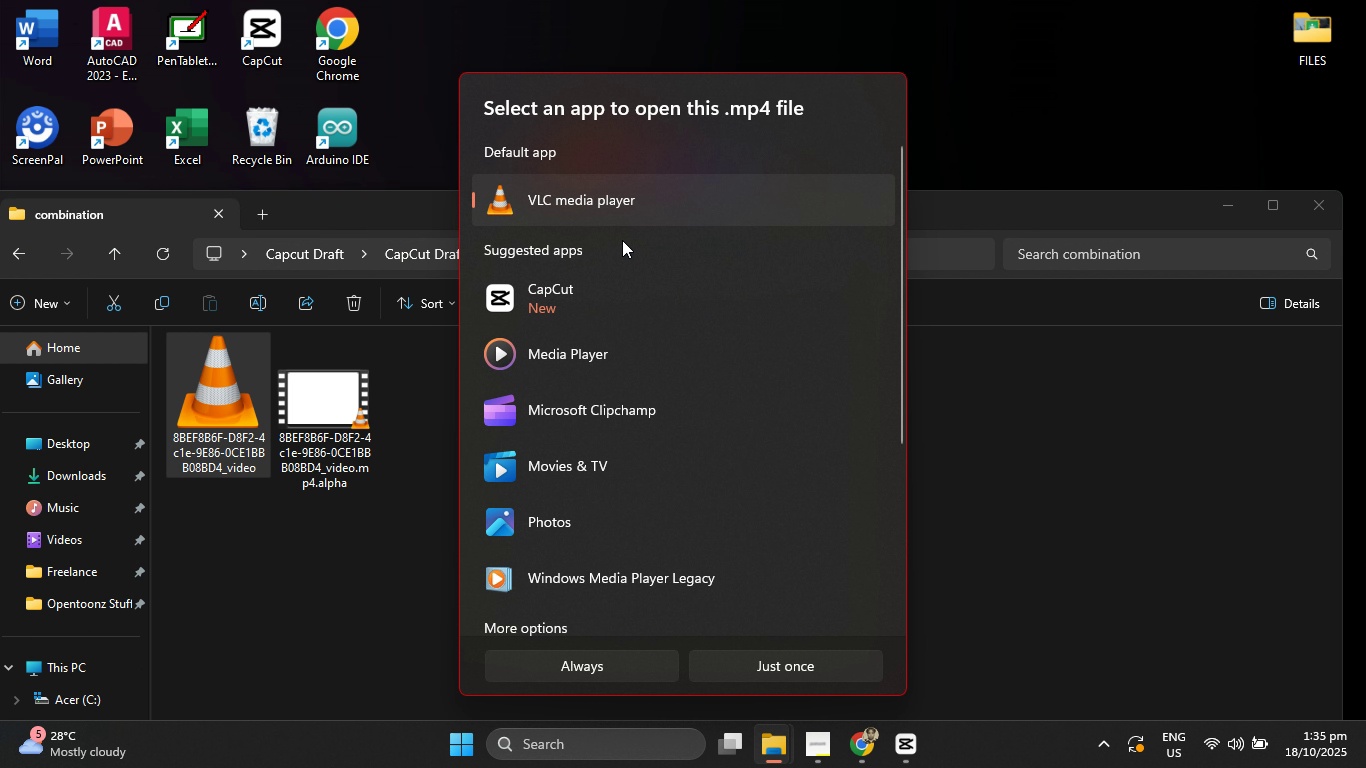 
left_click([616, 202])
 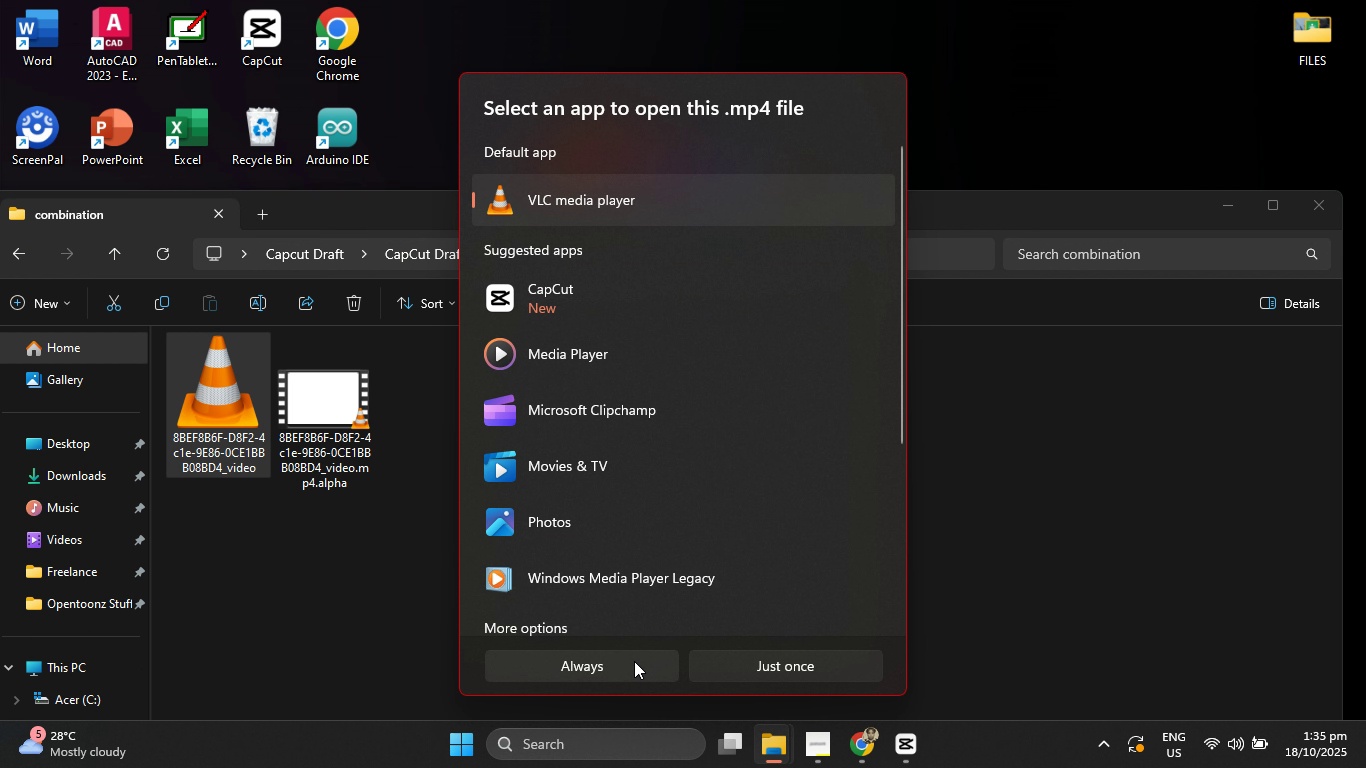 
left_click([634, 661])
 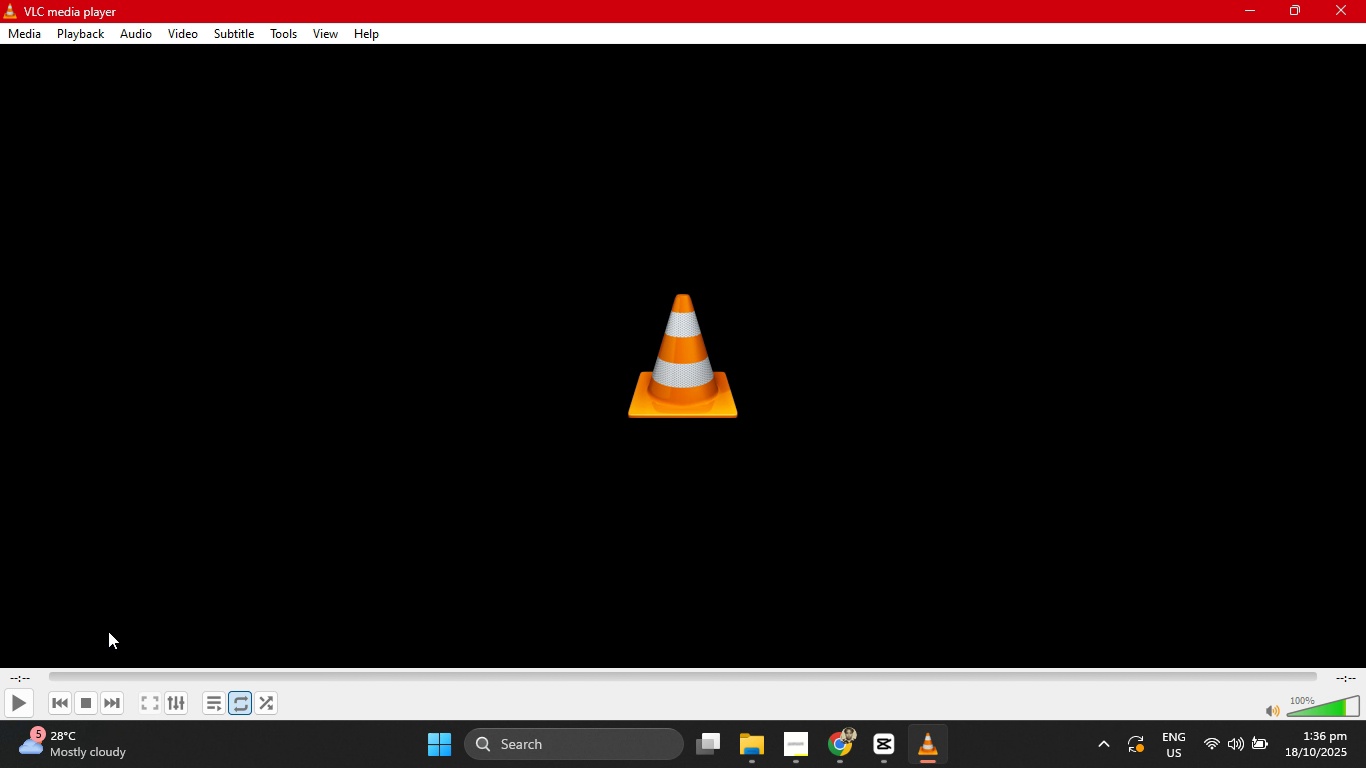 
wait(5.5)
 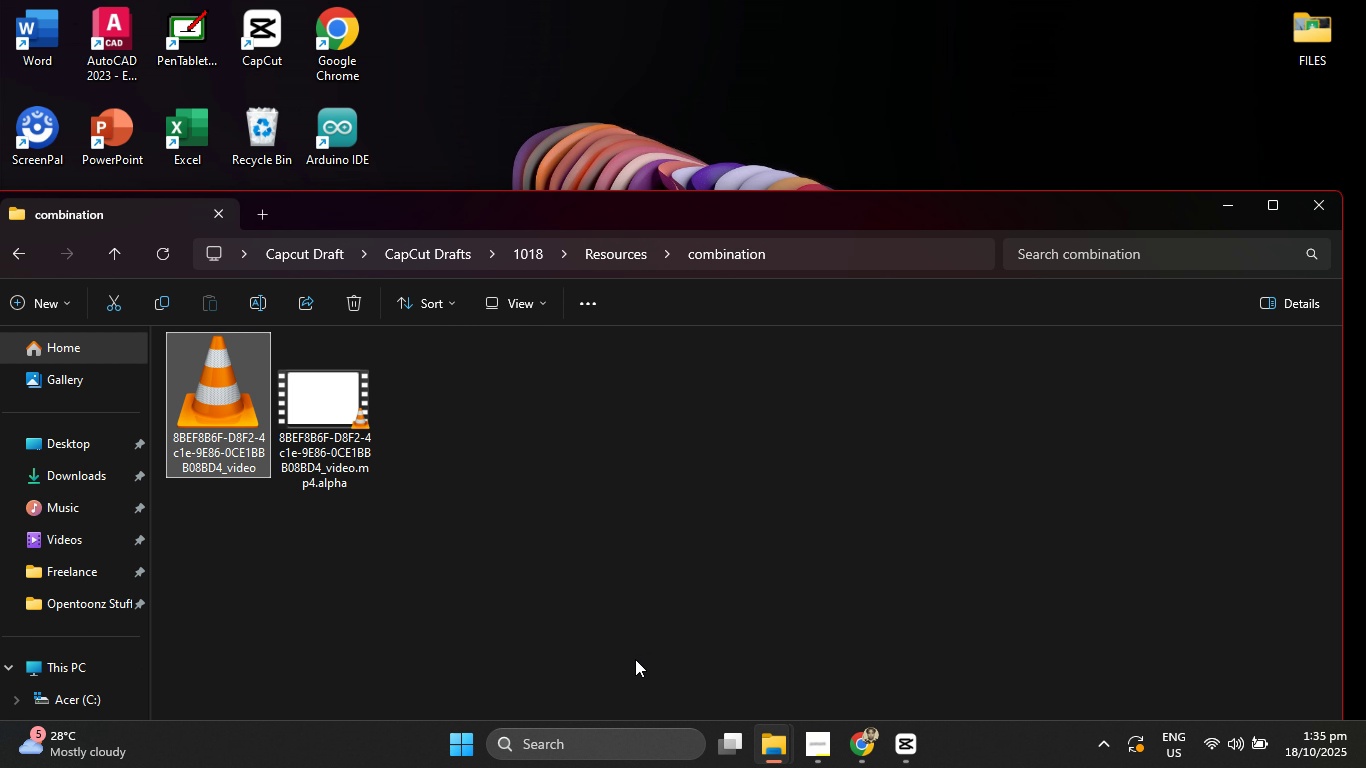 
mouse_move([57, 692])
 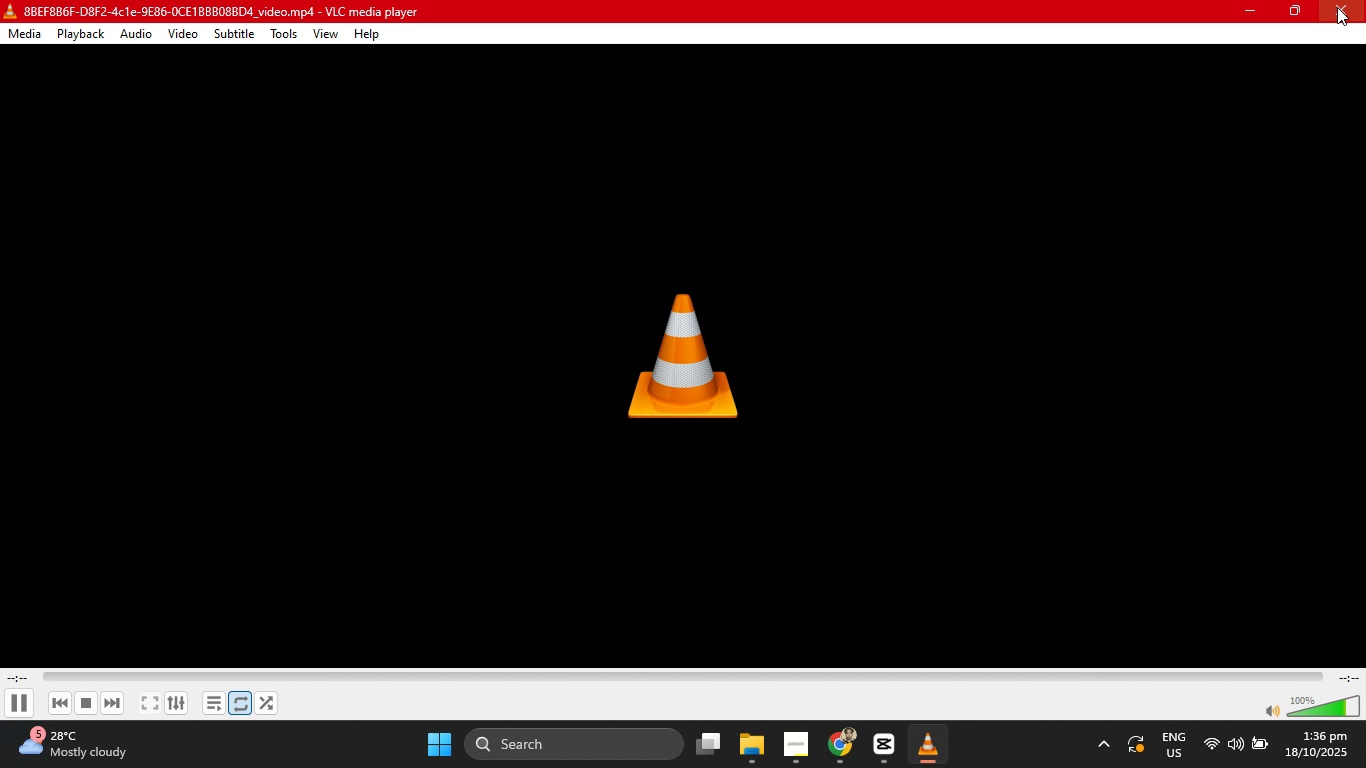 
left_click([1337, 7])
 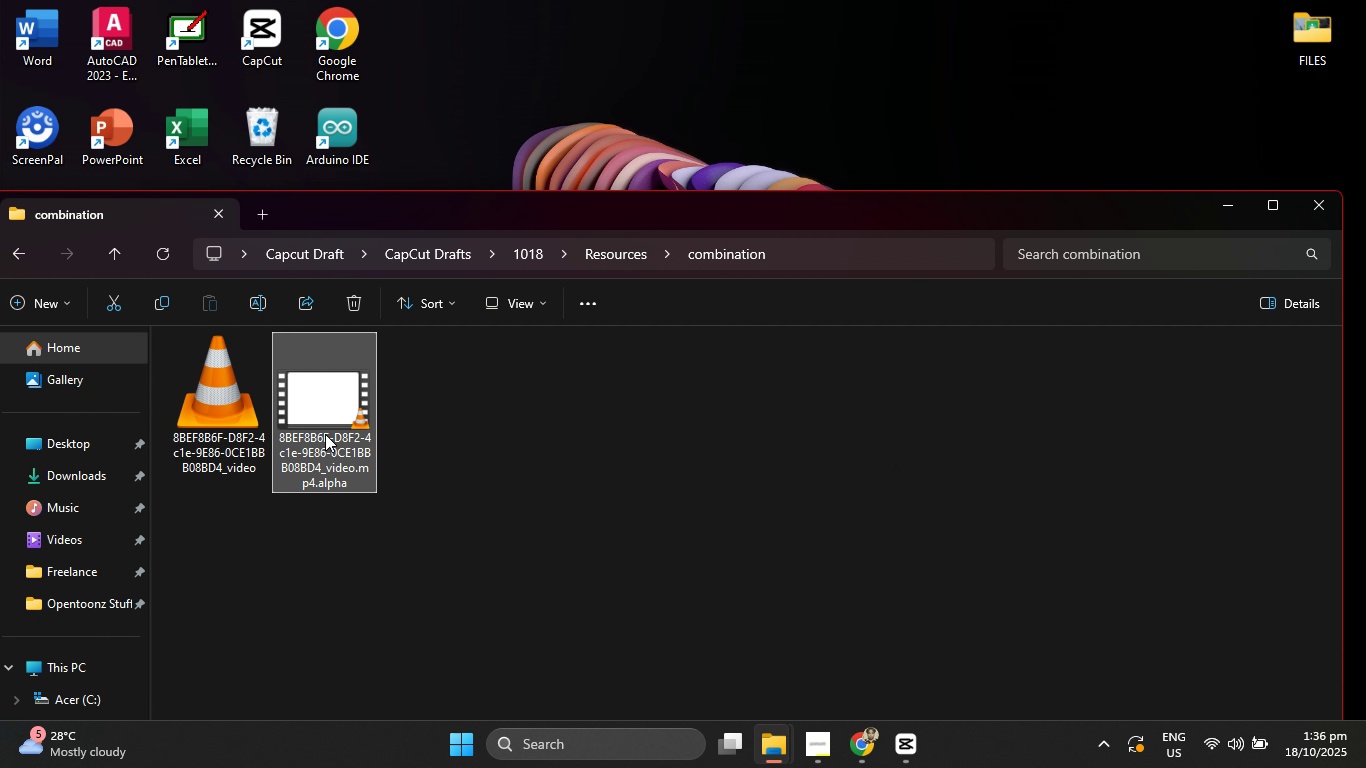 
double_click([325, 434])
 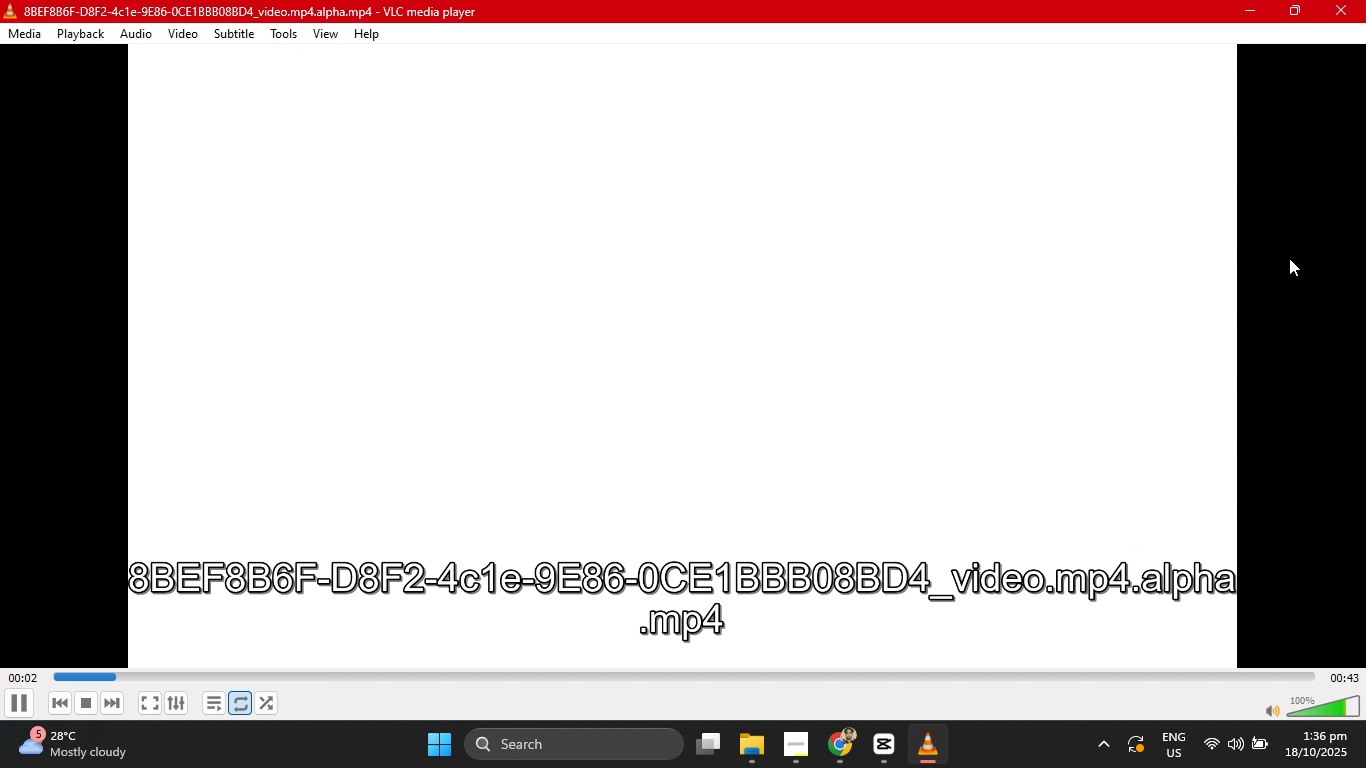 
left_click([1347, 16])
 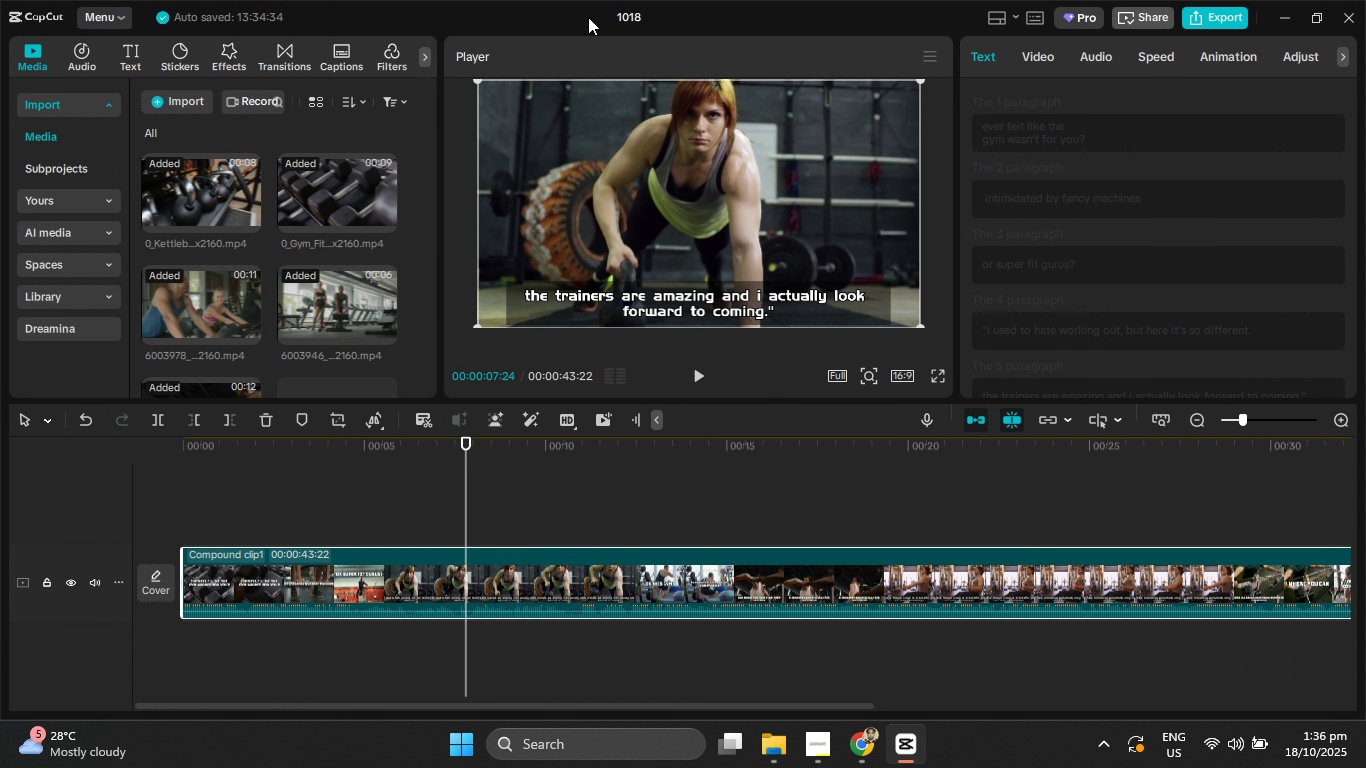 
left_click([516, 49])
 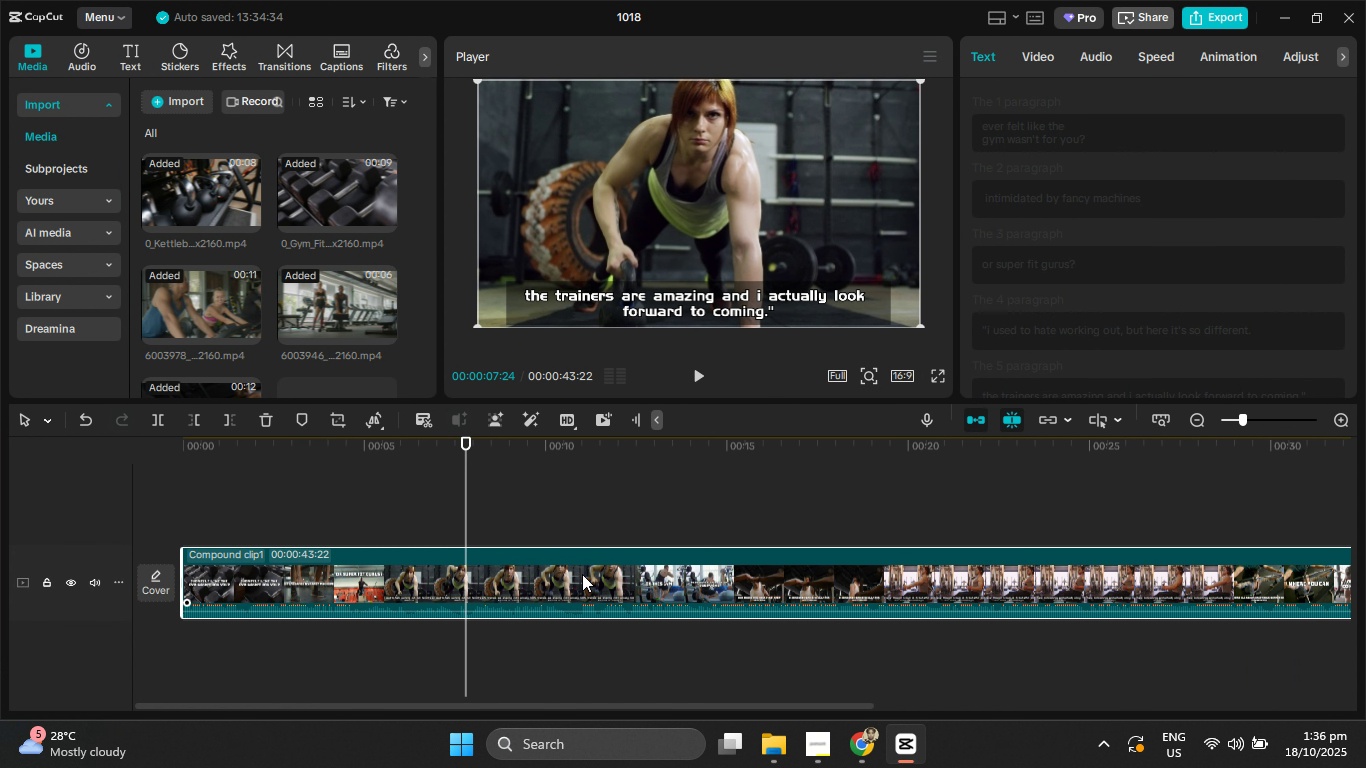 
left_click([582, 574])
 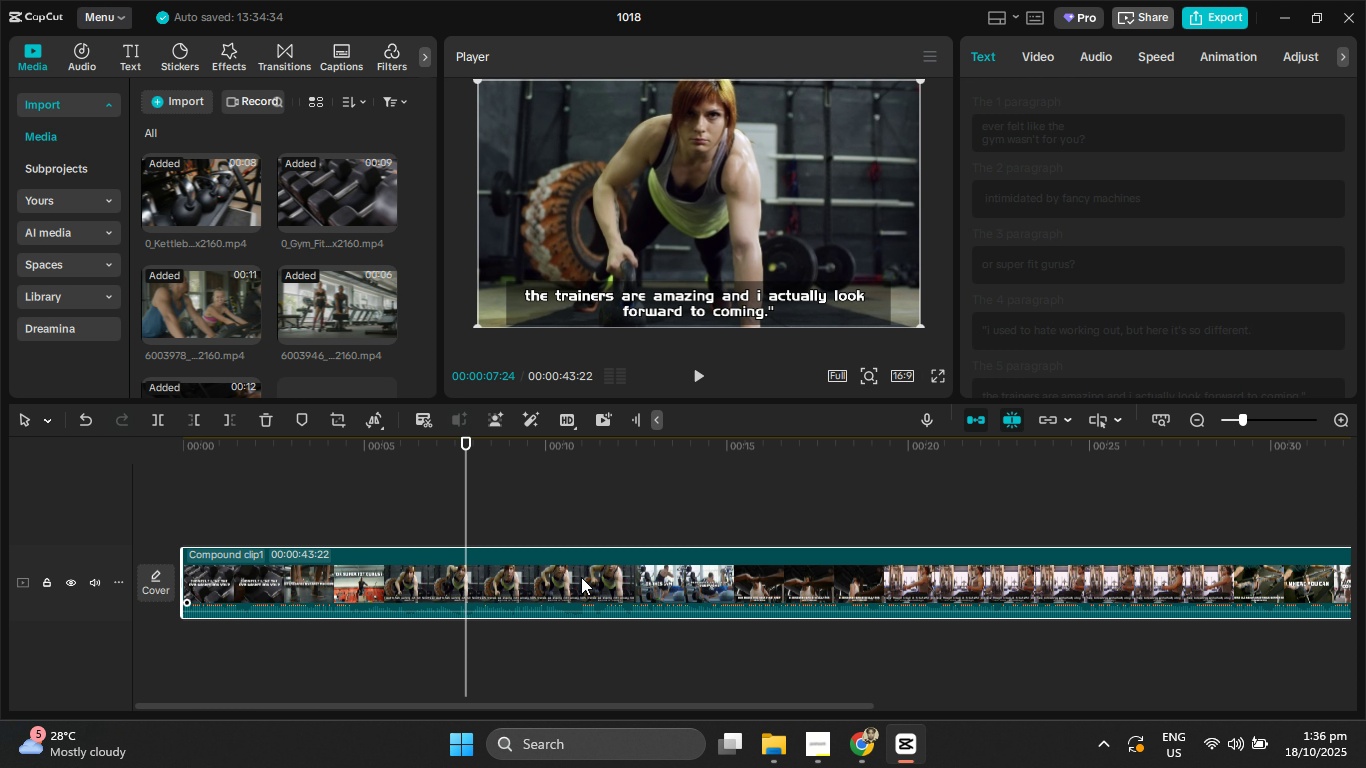 
right_click([582, 589])
 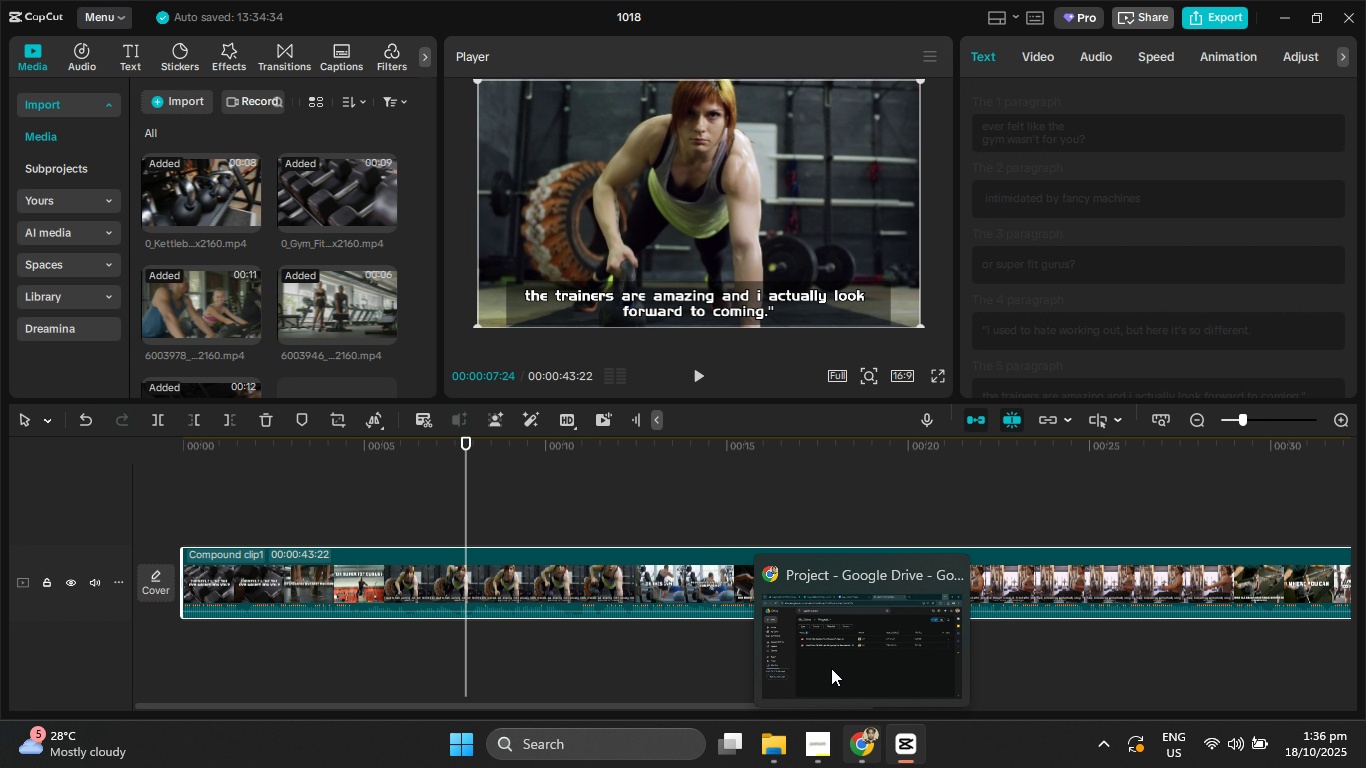 
double_click([631, 573])
 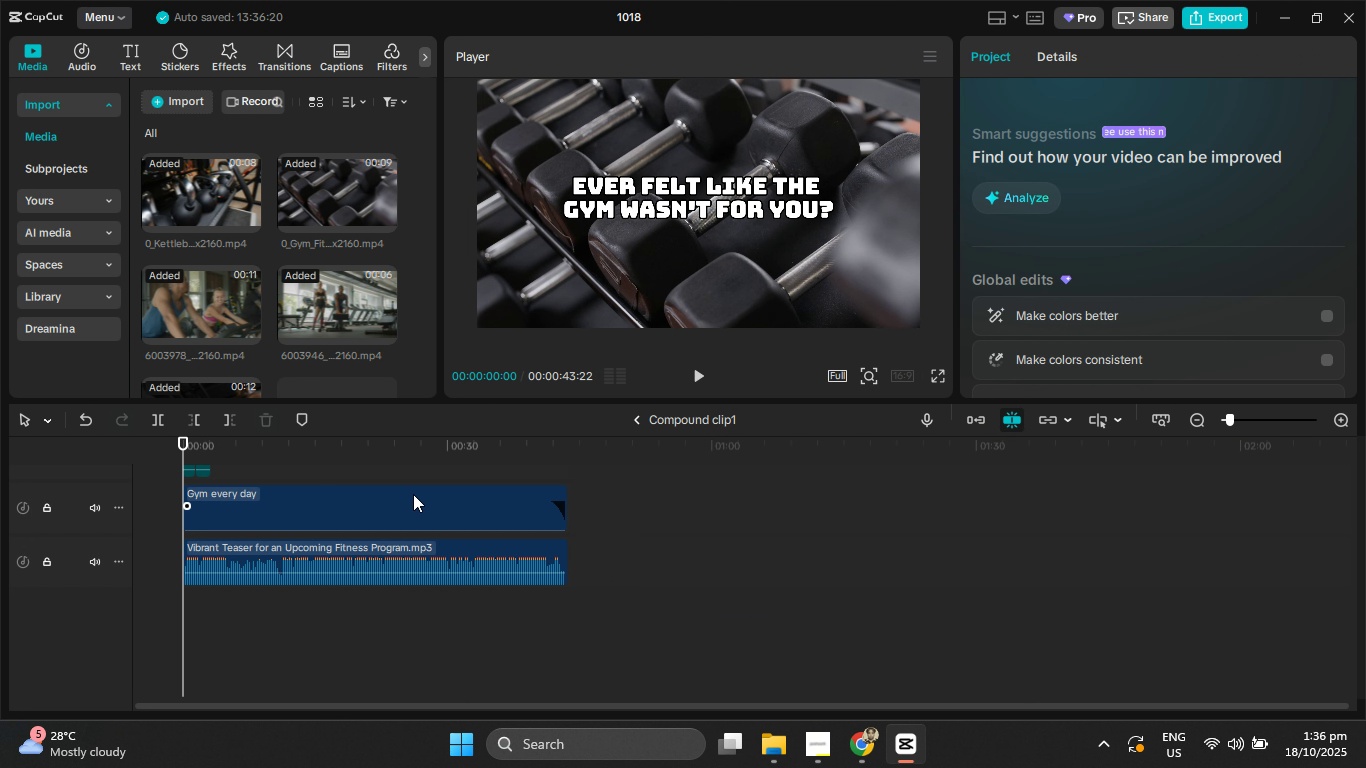 
scroll: coordinate [245, 566], scroll_direction: up, amount: 7.0
 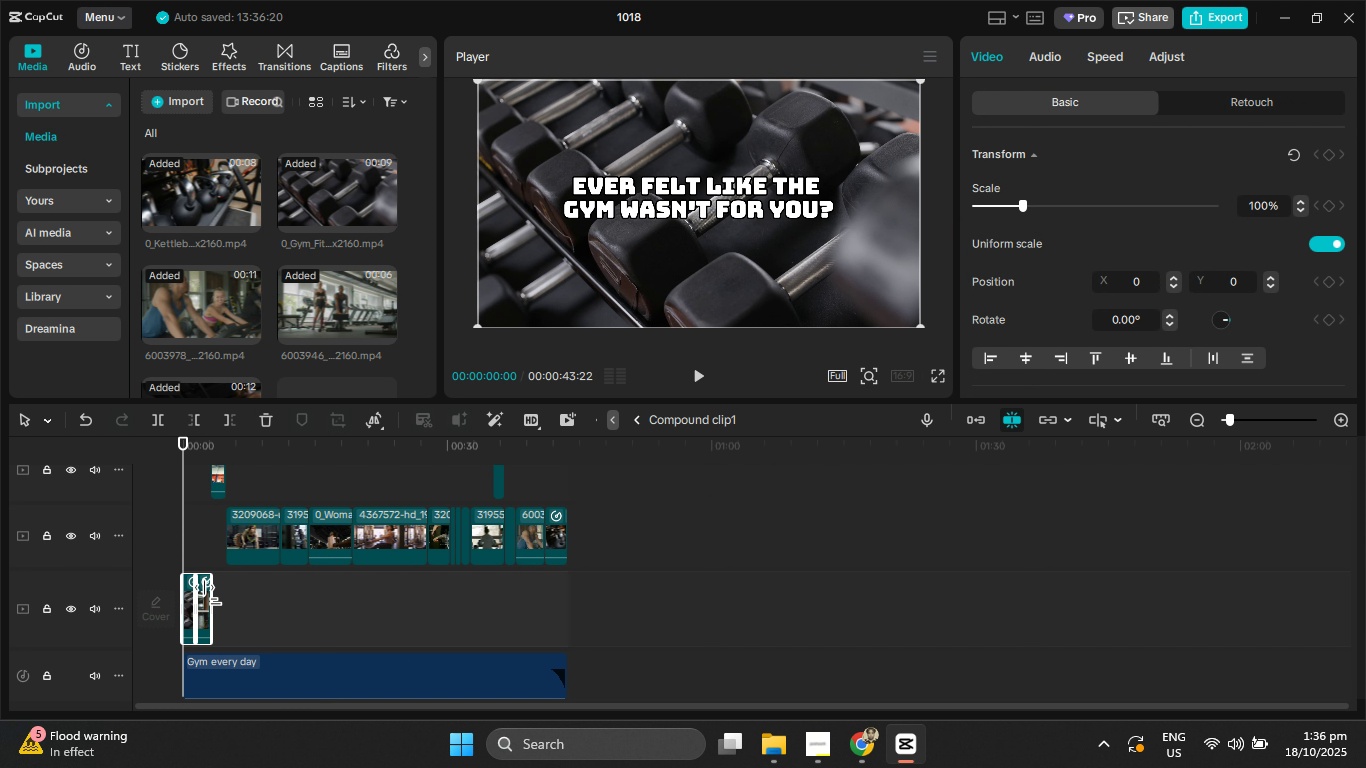 
hold_key(key=ControlLeft, duration=0.86)
scroll: coordinate [241, 209], scroll_direction: up, amount: 29.0
 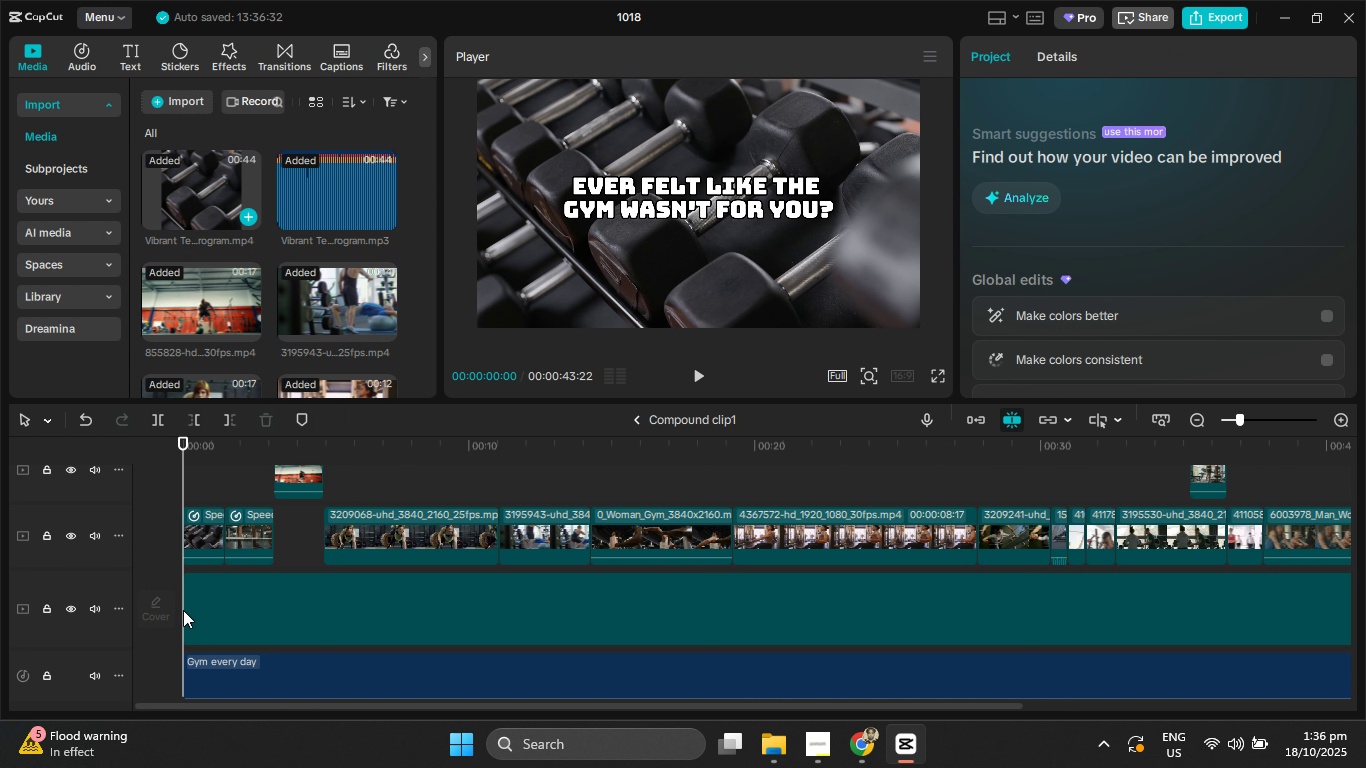 
scroll: coordinate [266, 623], scroll_direction: down, amount: 4.0
 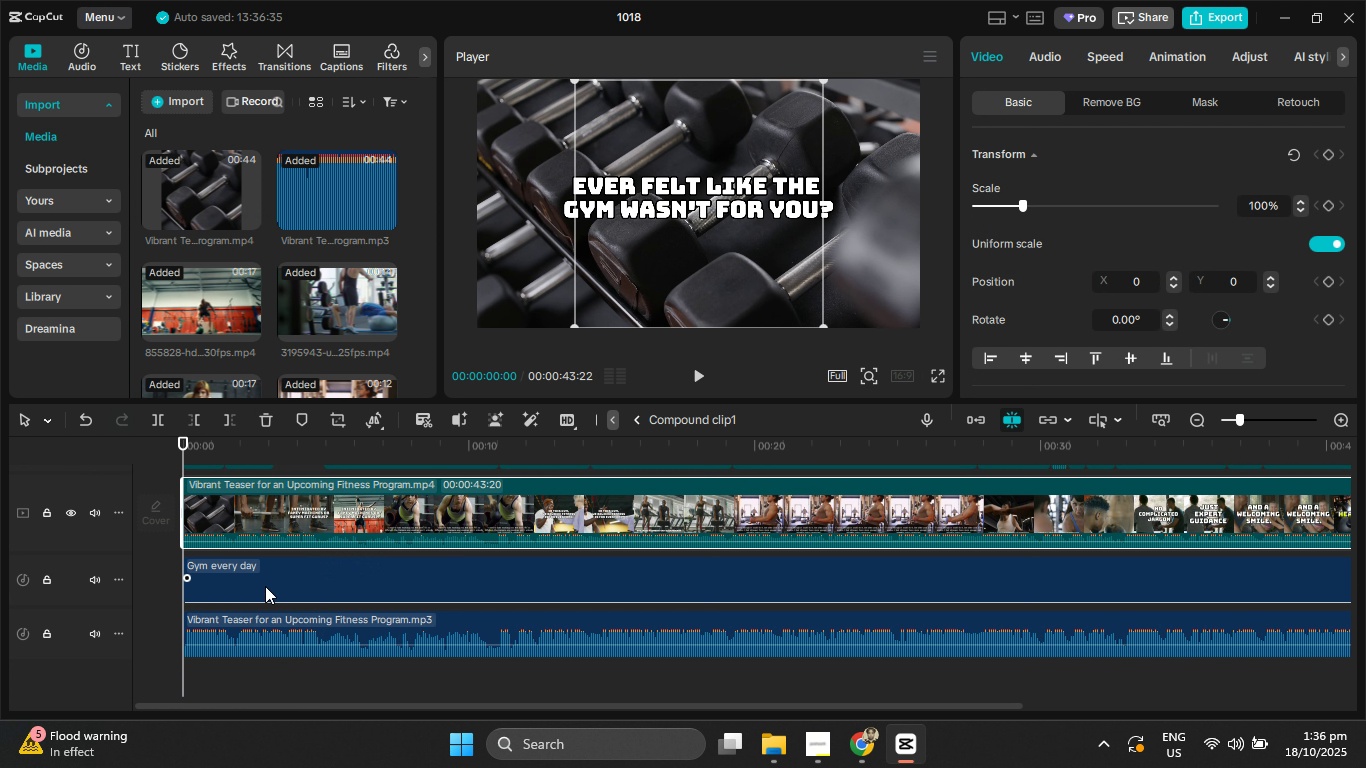 
left_click([265, 586])
 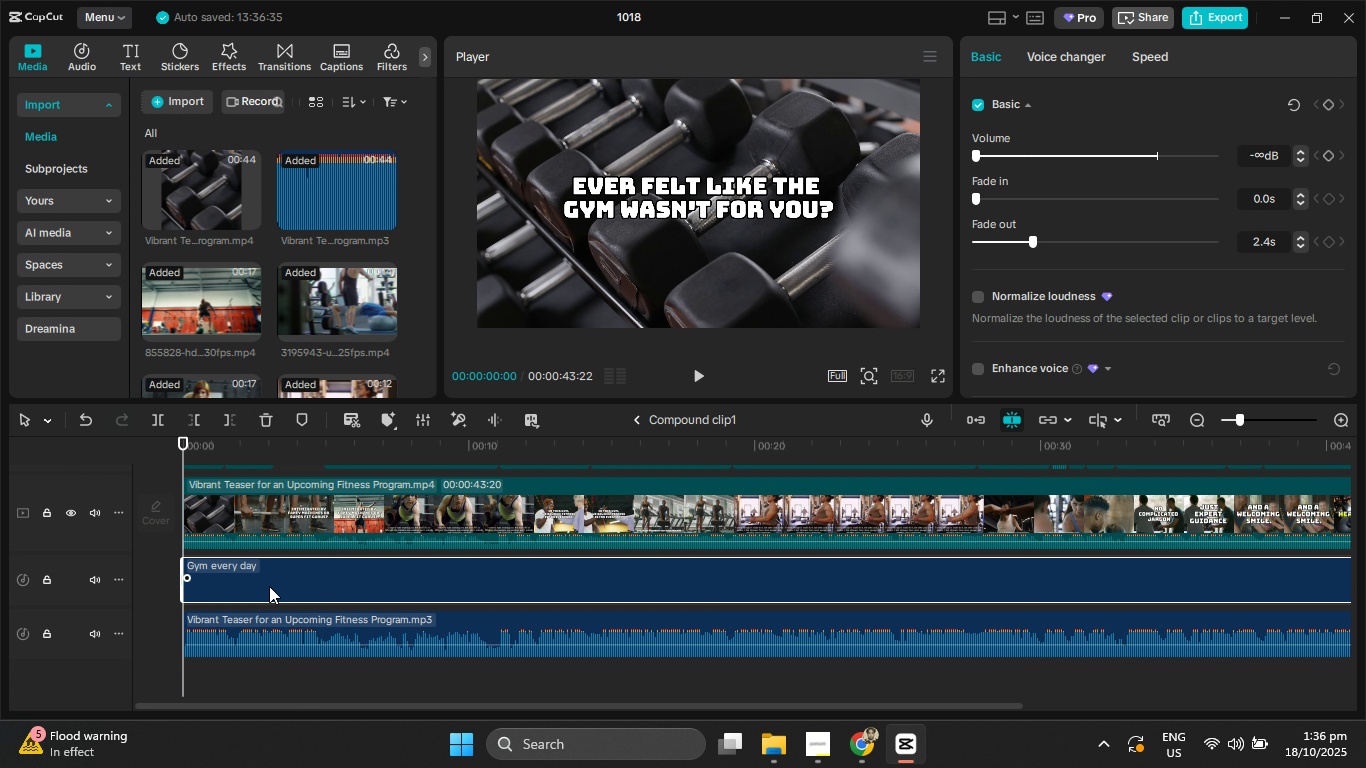 
key(Delete)
 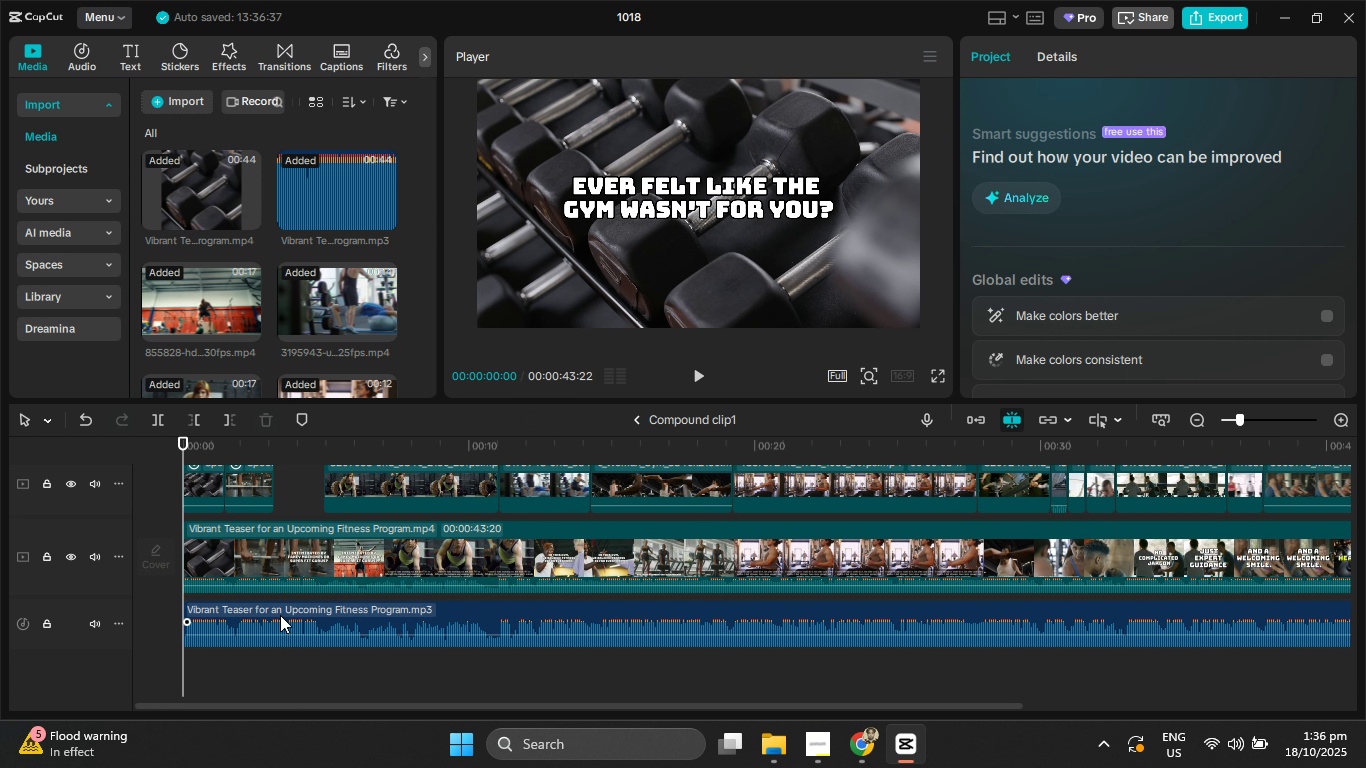 
left_click([280, 615])
 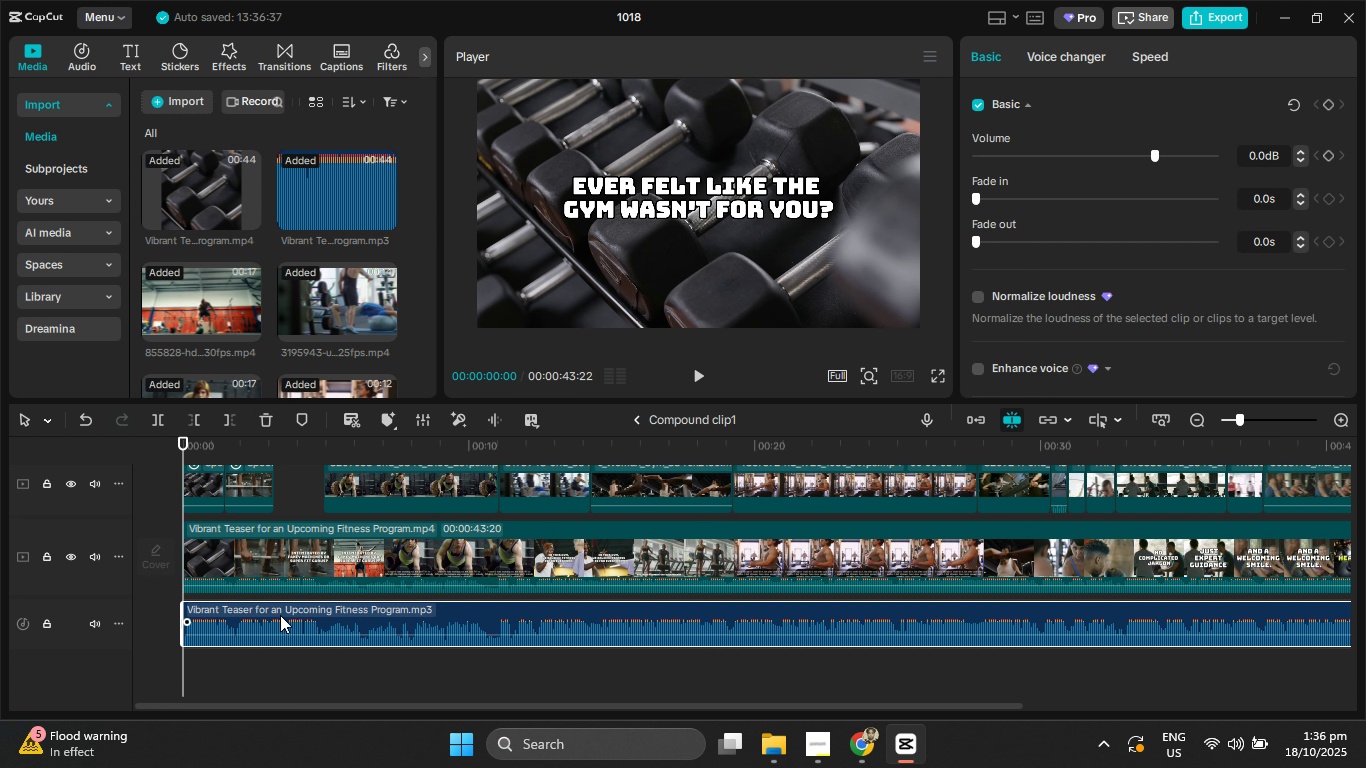 
key(Delete)
 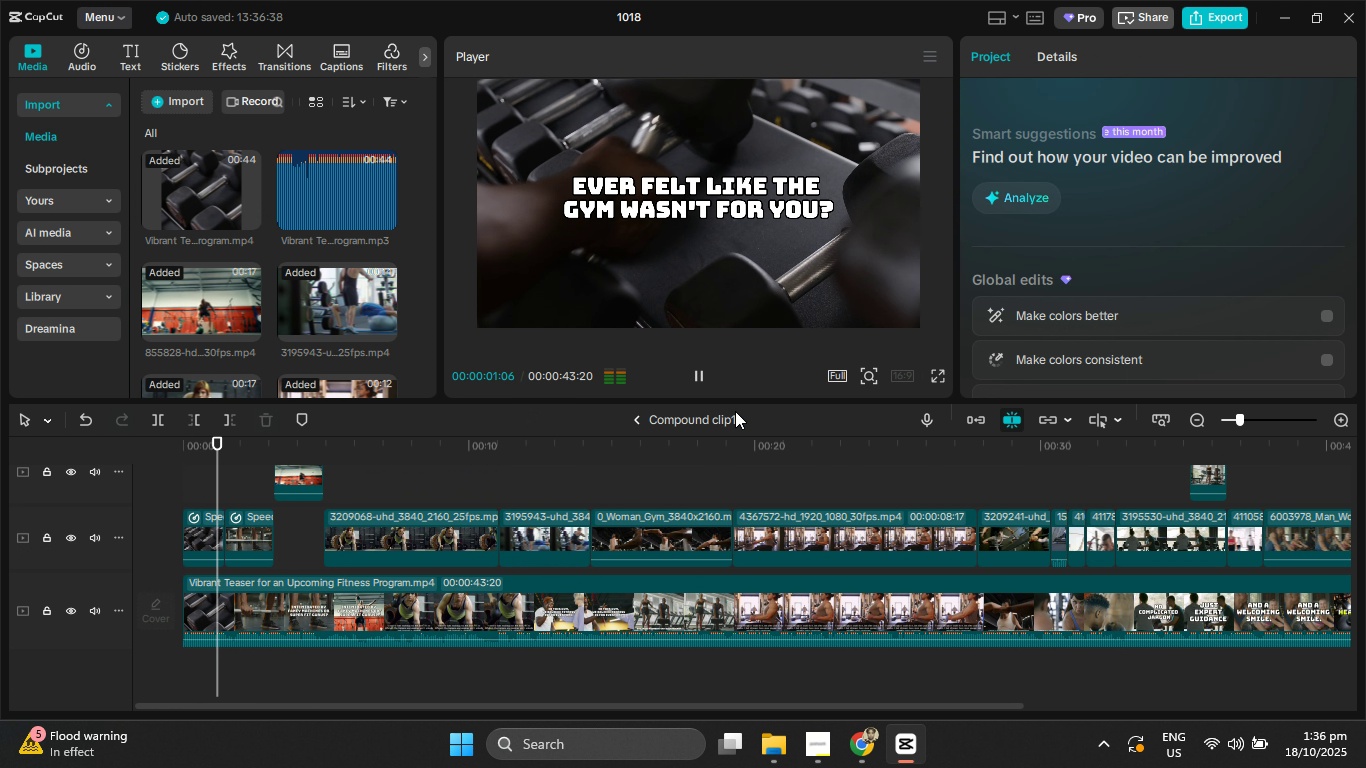 
scroll: coordinate [775, 415], scroll_direction: up, amount: 10.0
 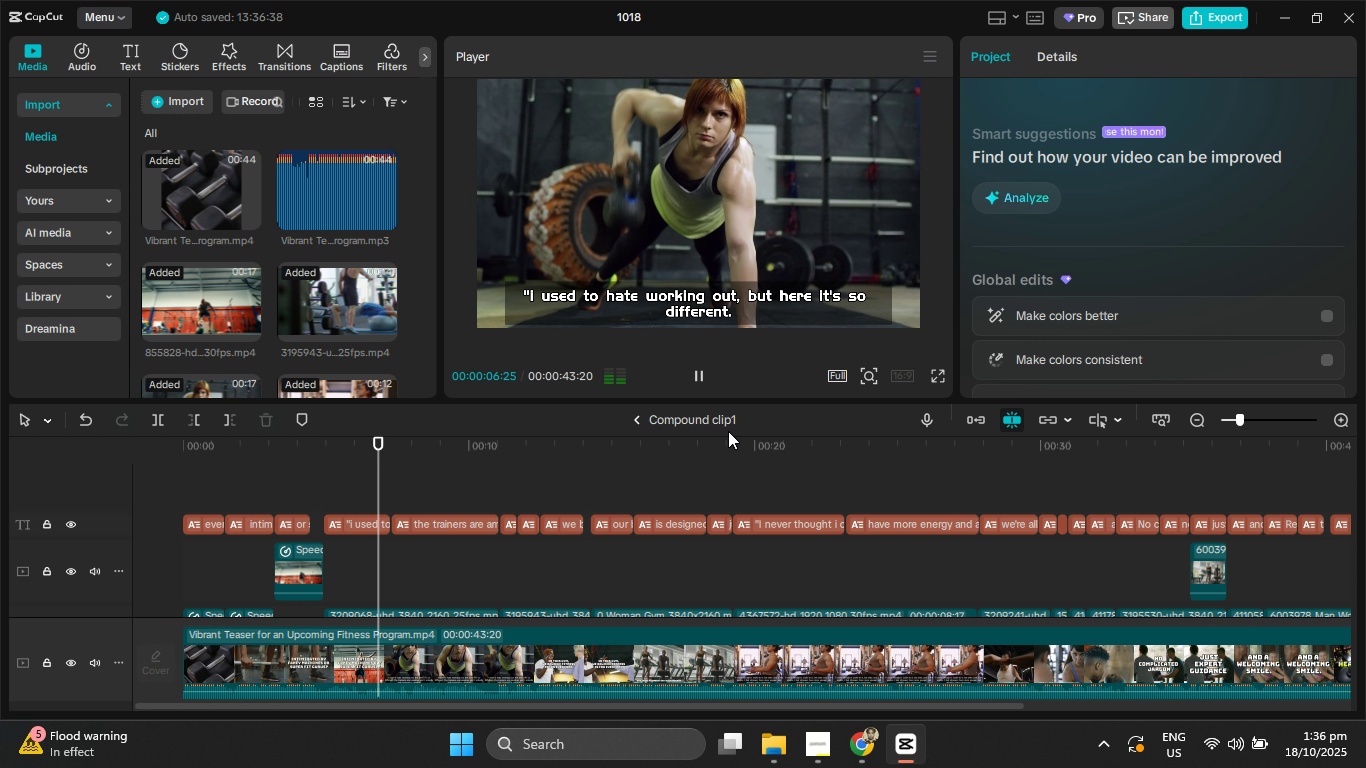 
wait(9.09)
 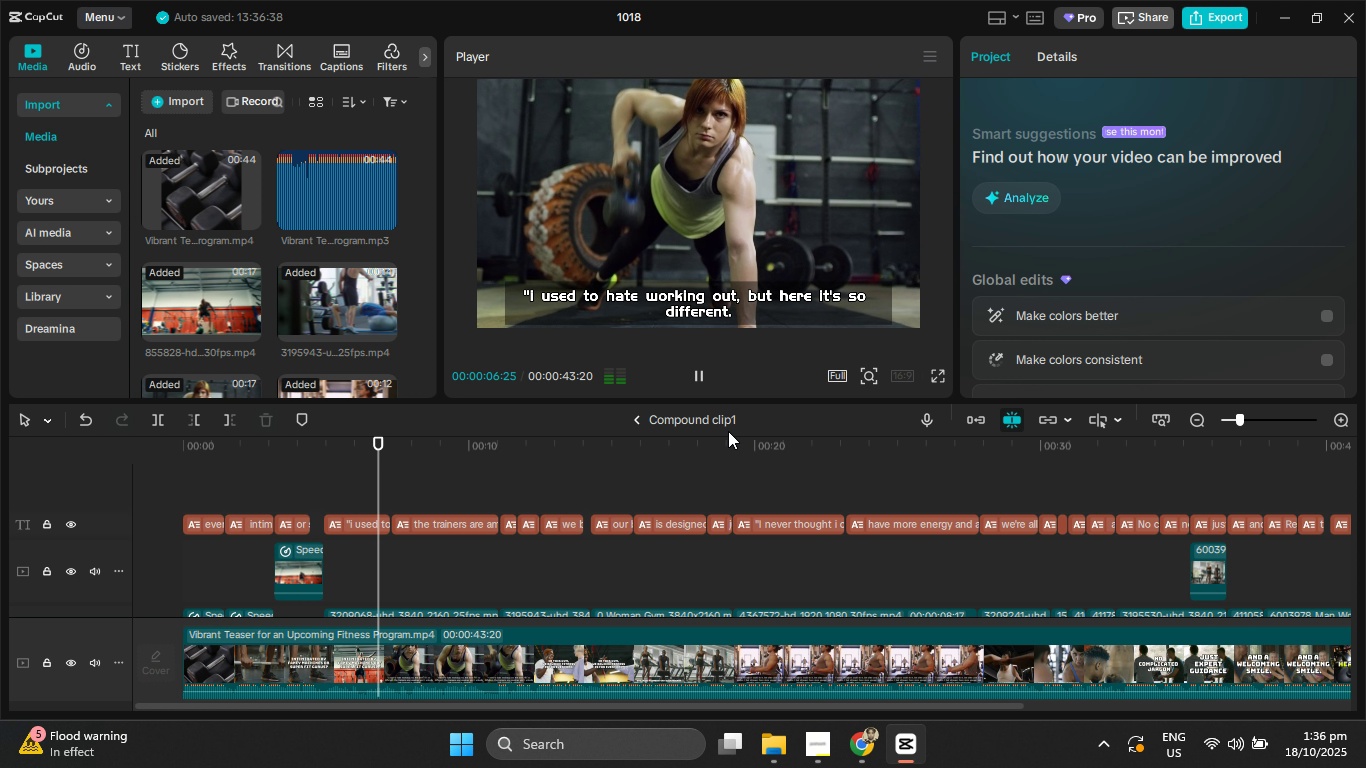 
scroll: coordinate [968, 556], scroll_direction: up, amount: 5.0
 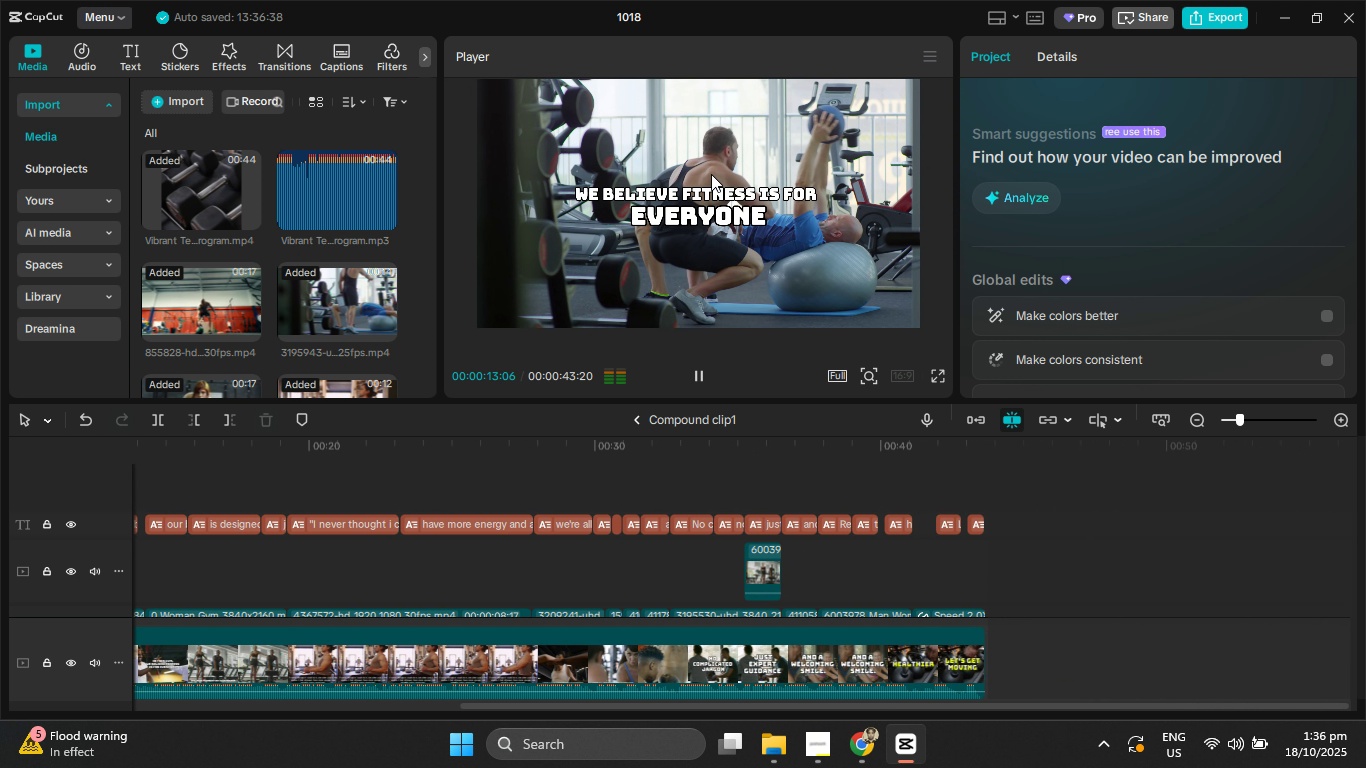 
hold_key(key=ControlLeft, duration=1.23)
scroll: coordinate [749, 192], scroll_direction: down, amount: 2.0
 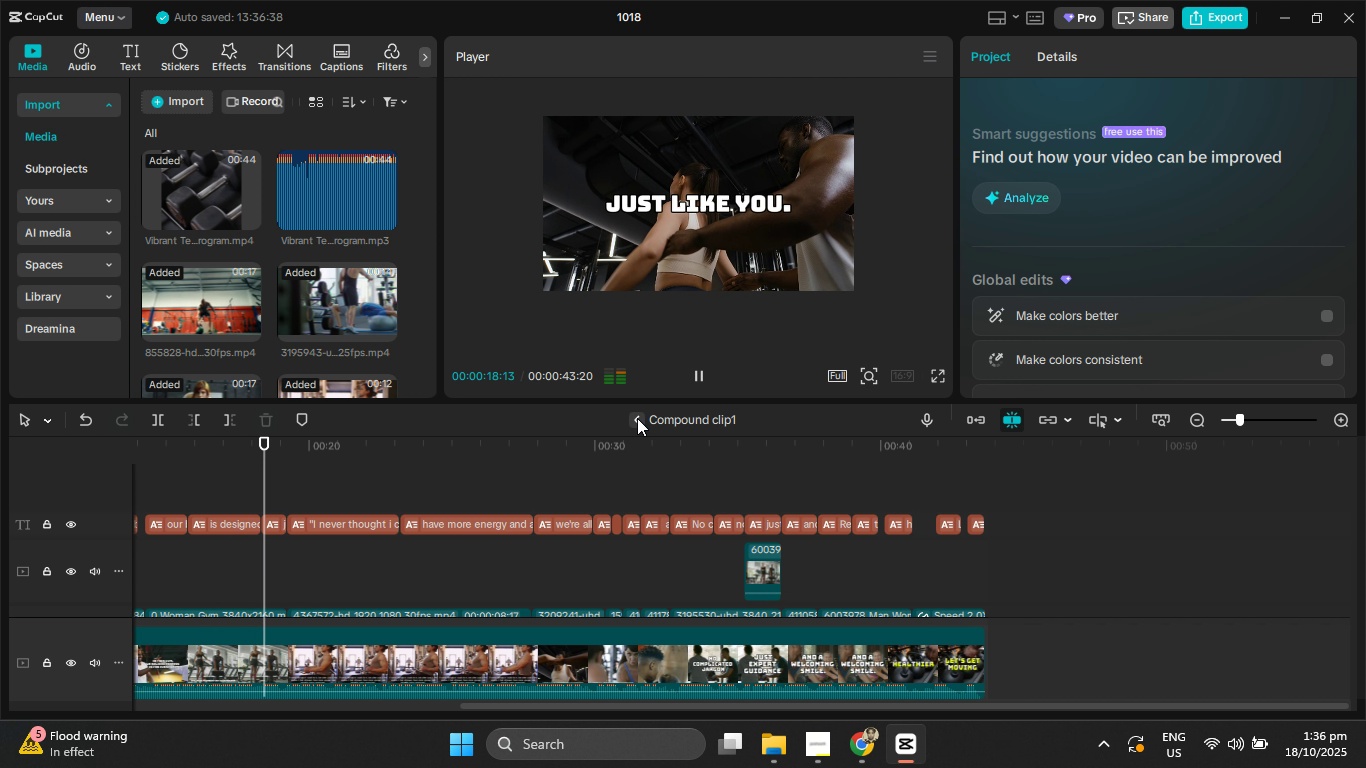 
wait(5.25)
 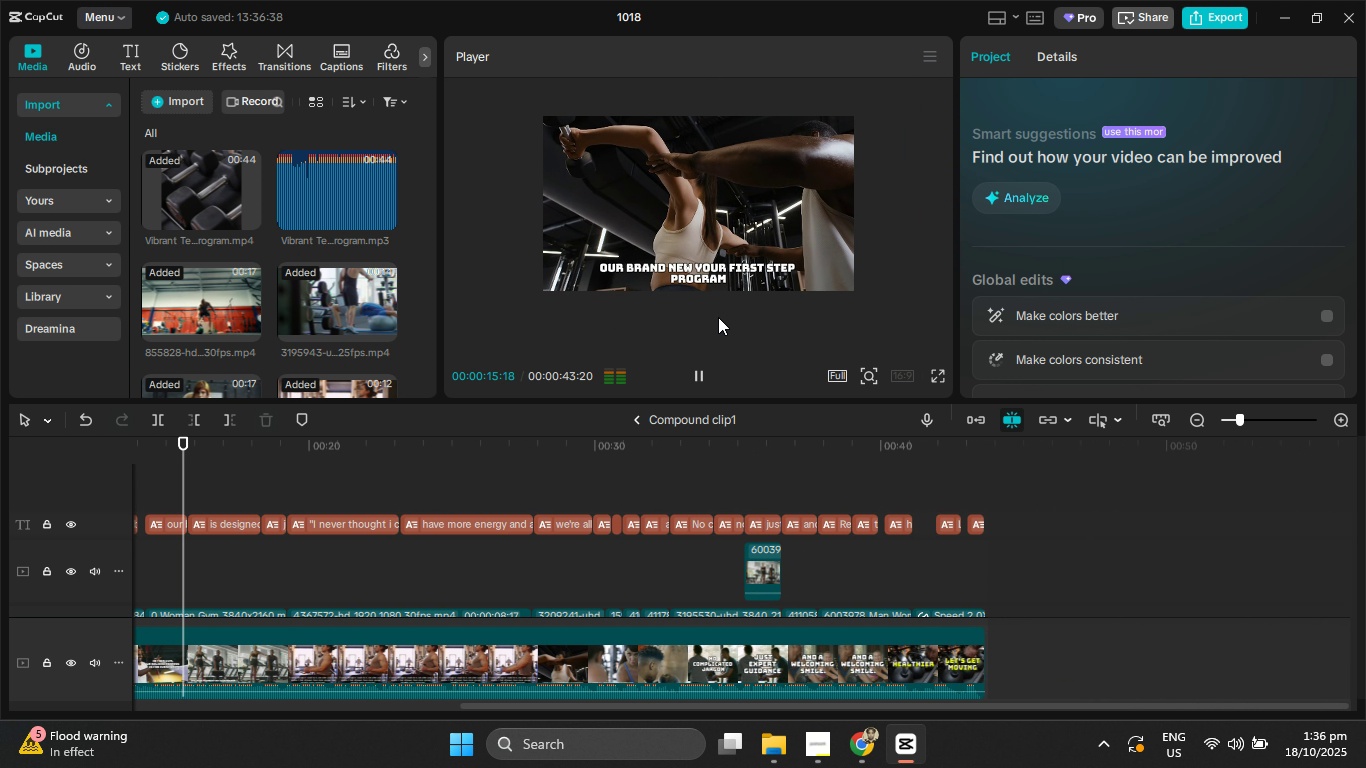 
left_click([637, 418])
 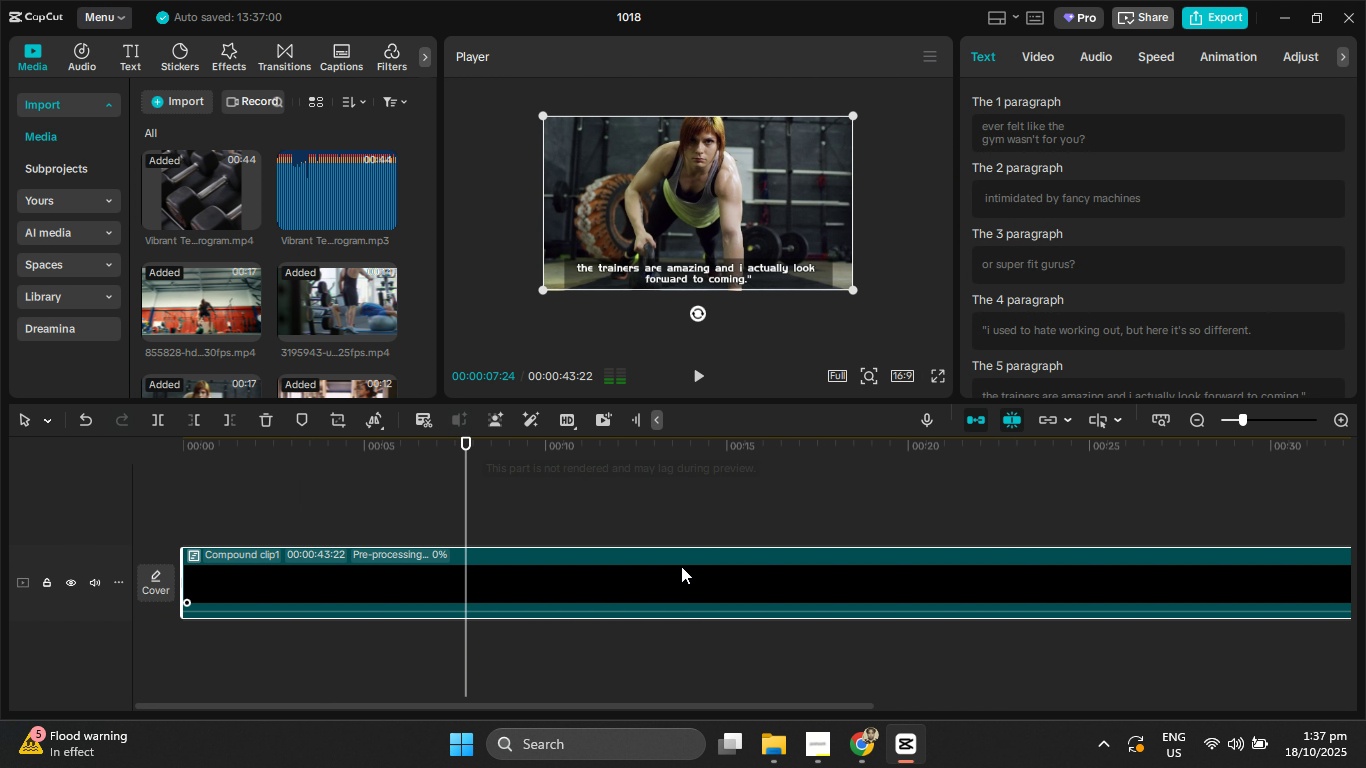 
right_click([686, 577])
 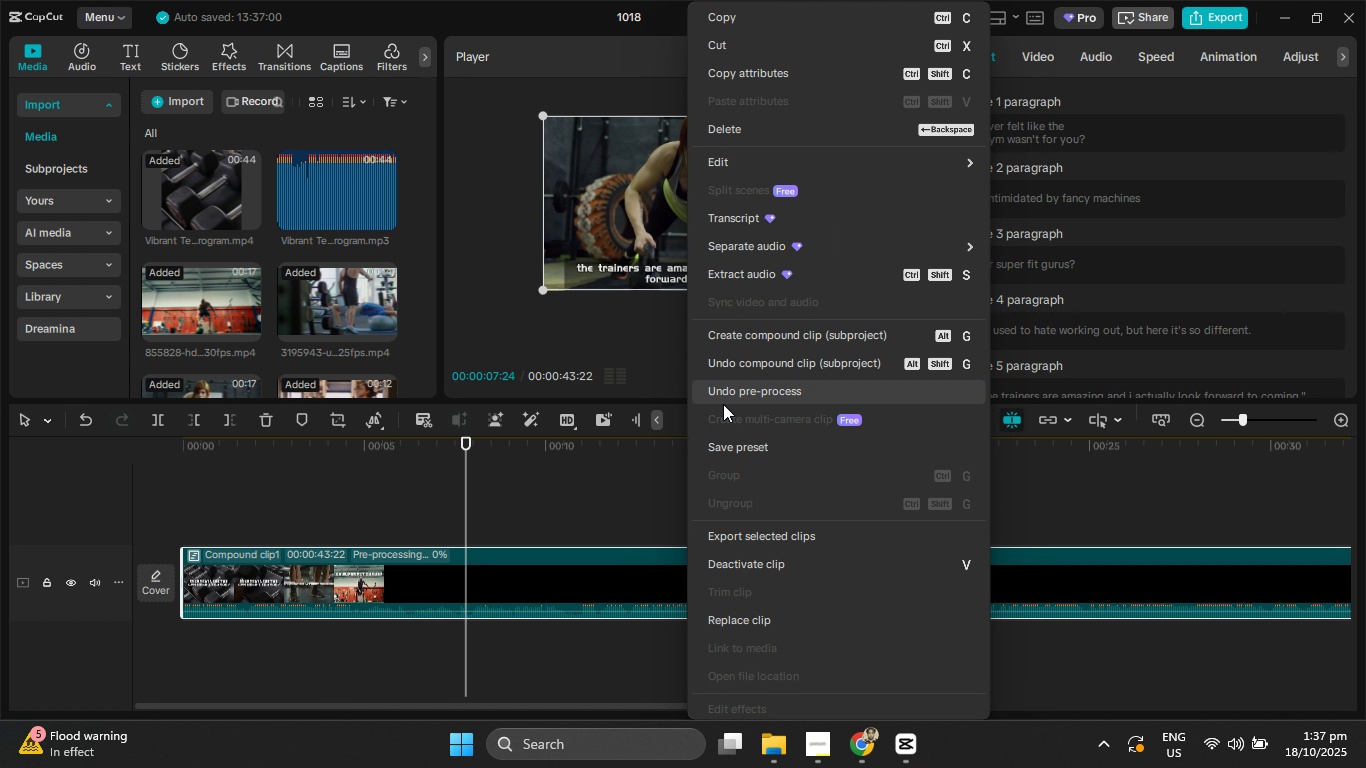 
left_click([726, 403])
 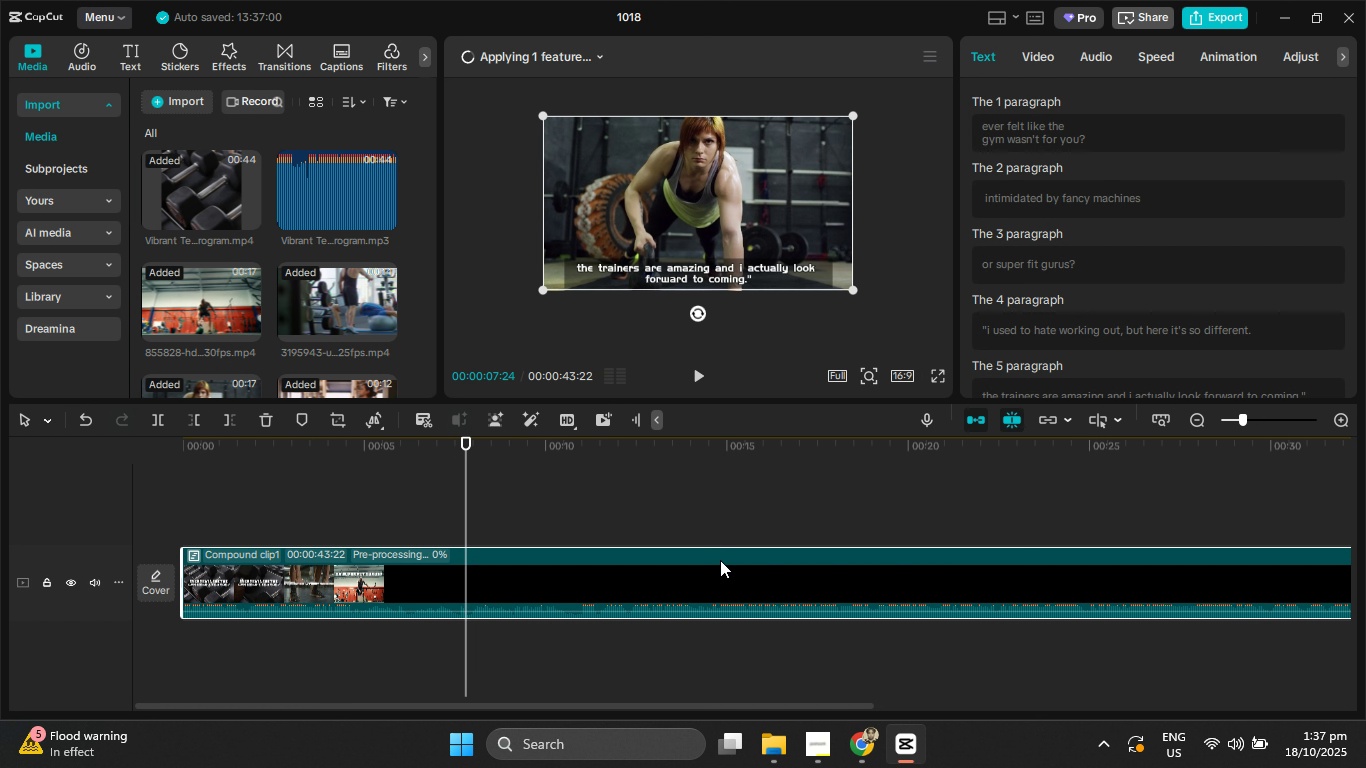 
right_click([720, 575])
 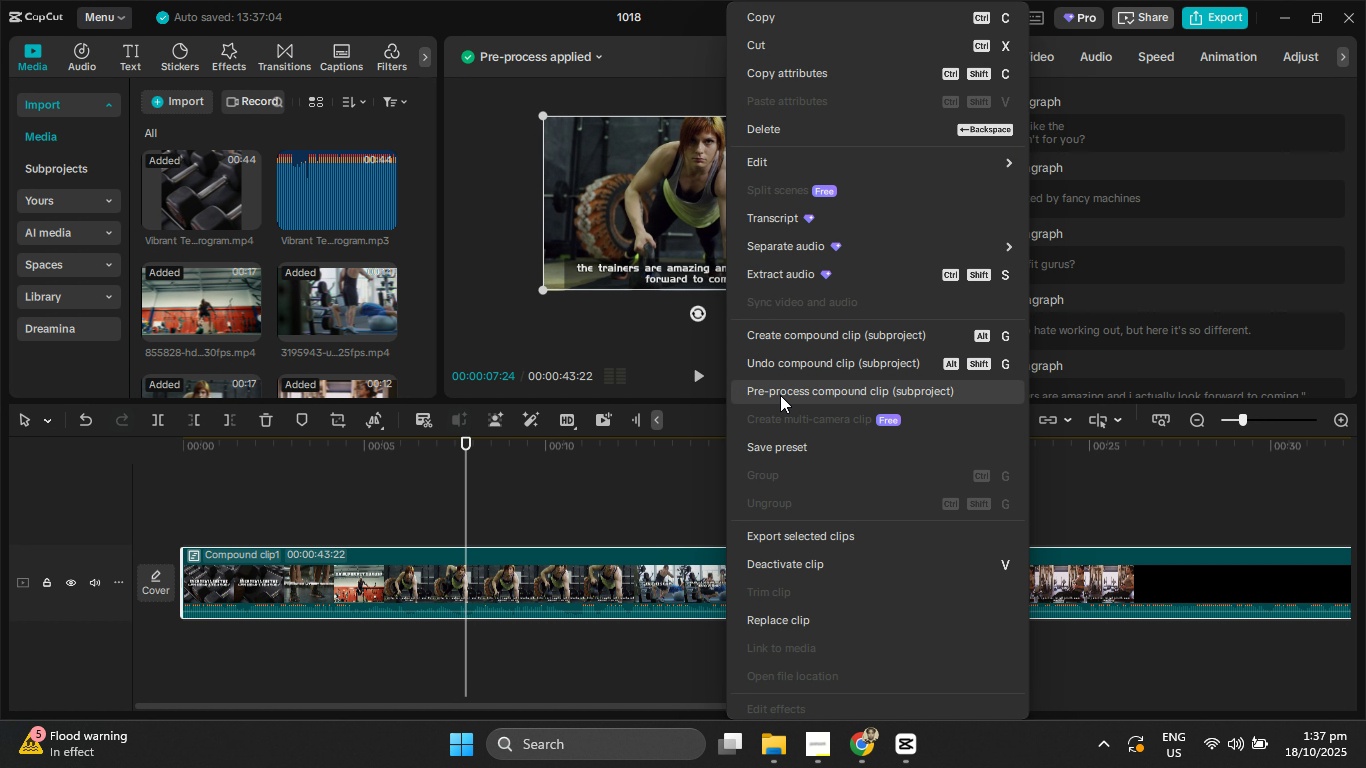 
left_click([786, 363])
 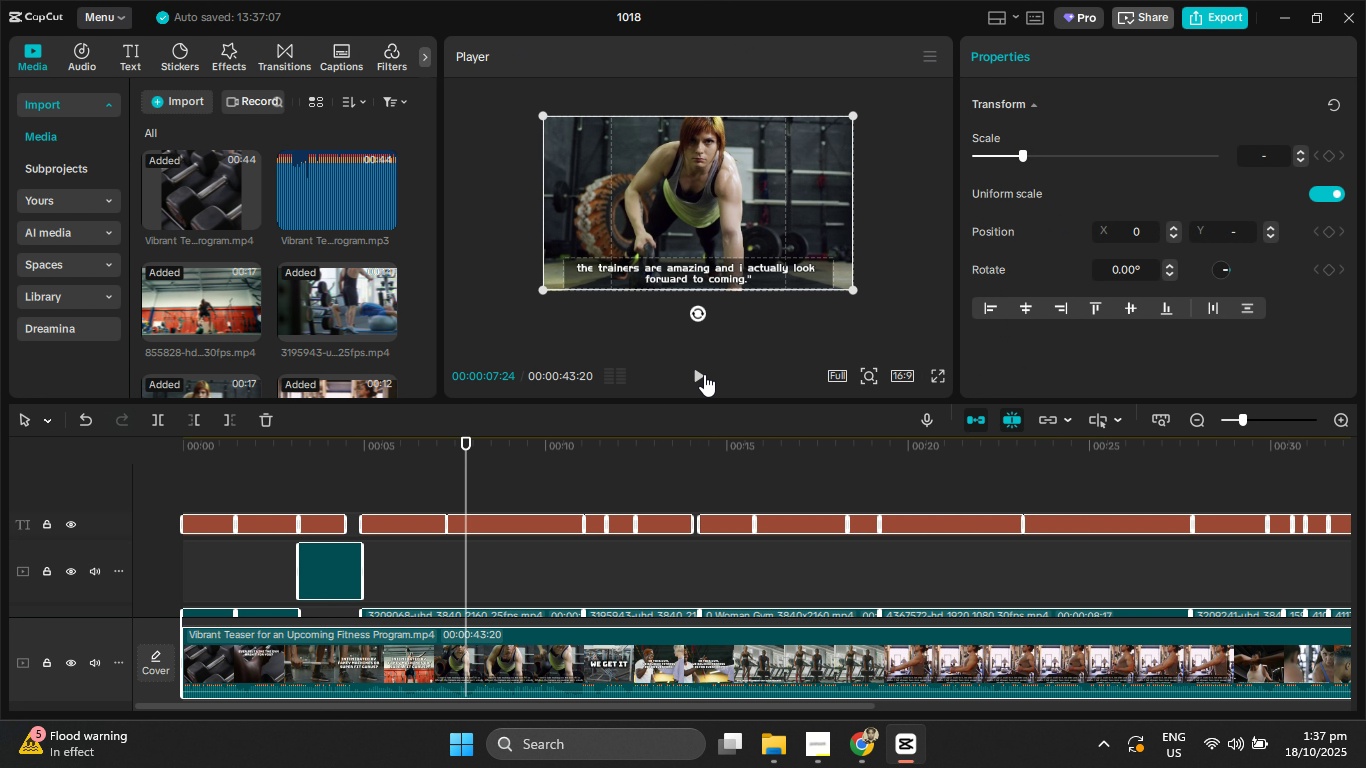 
left_click([703, 374])
 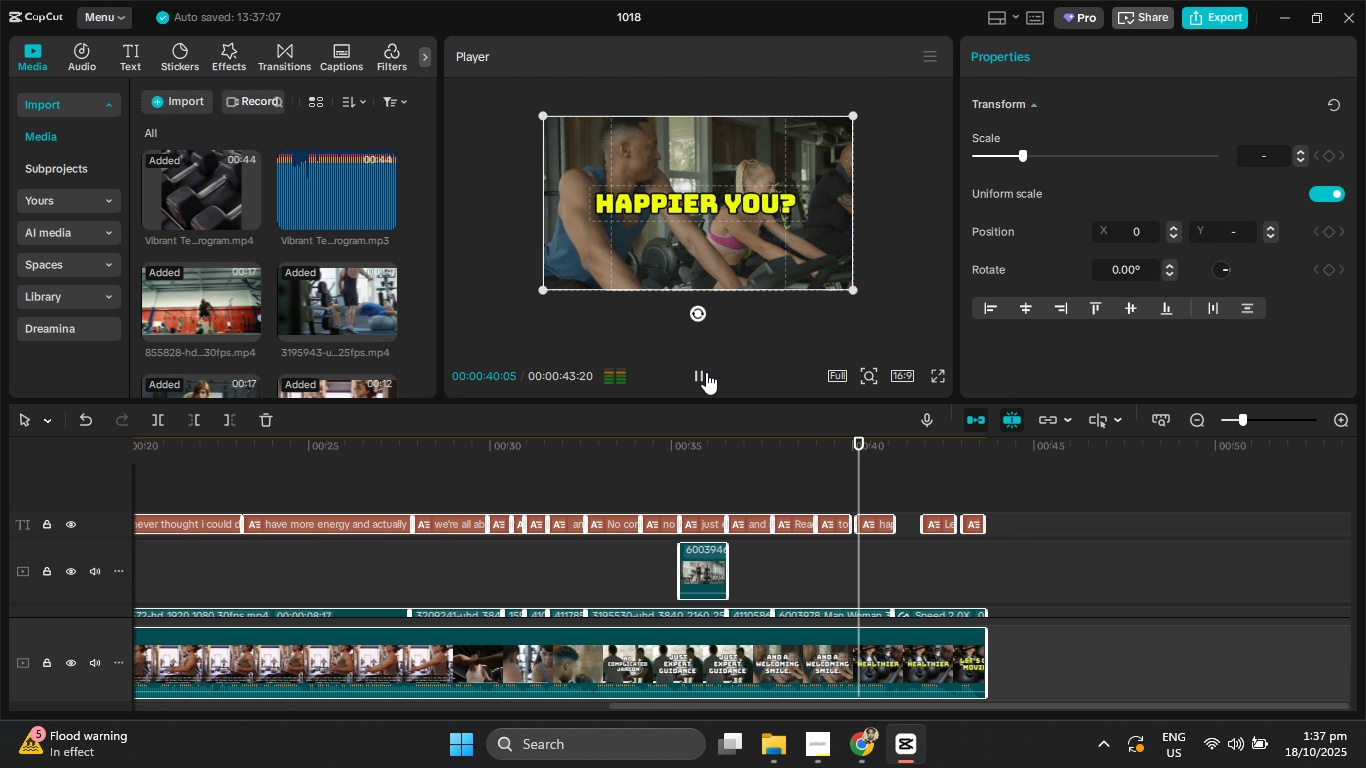 
wait(37.54)
 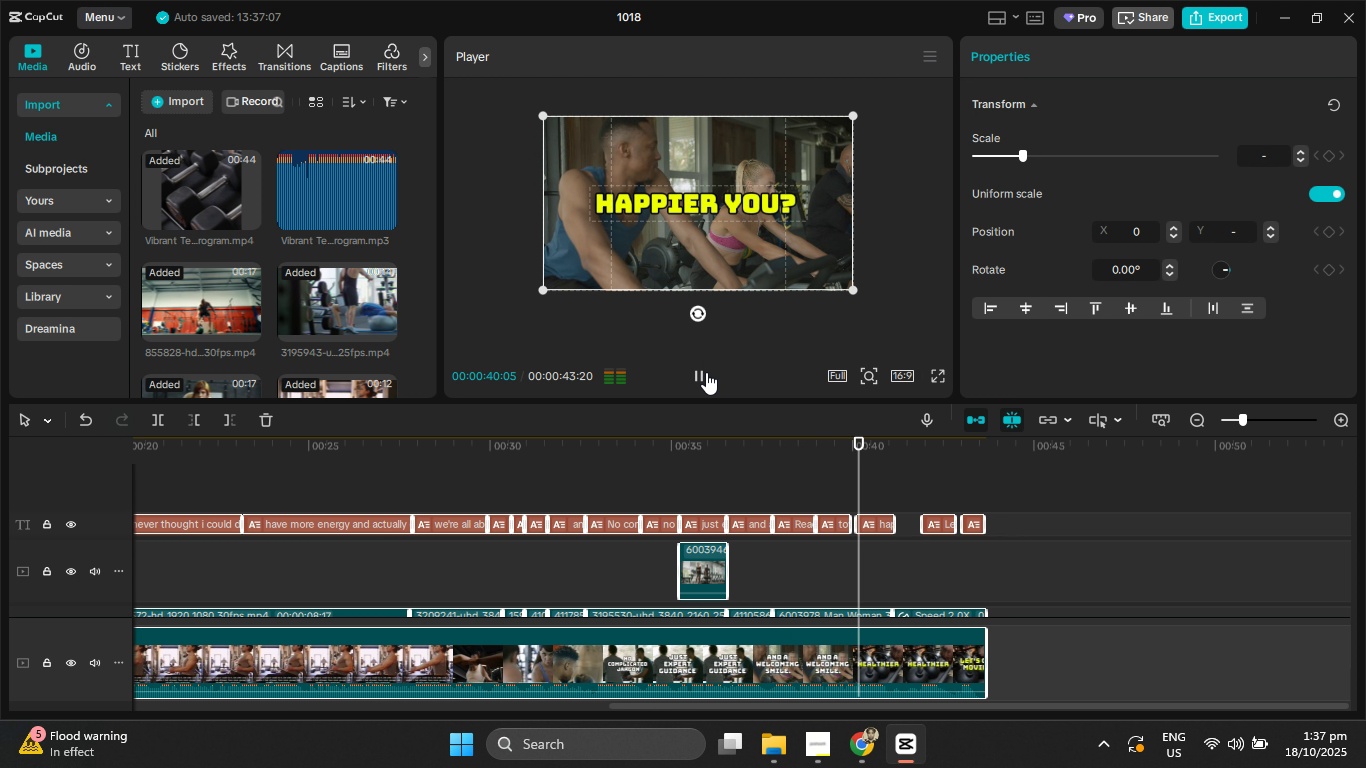 
left_click([1134, 20])
 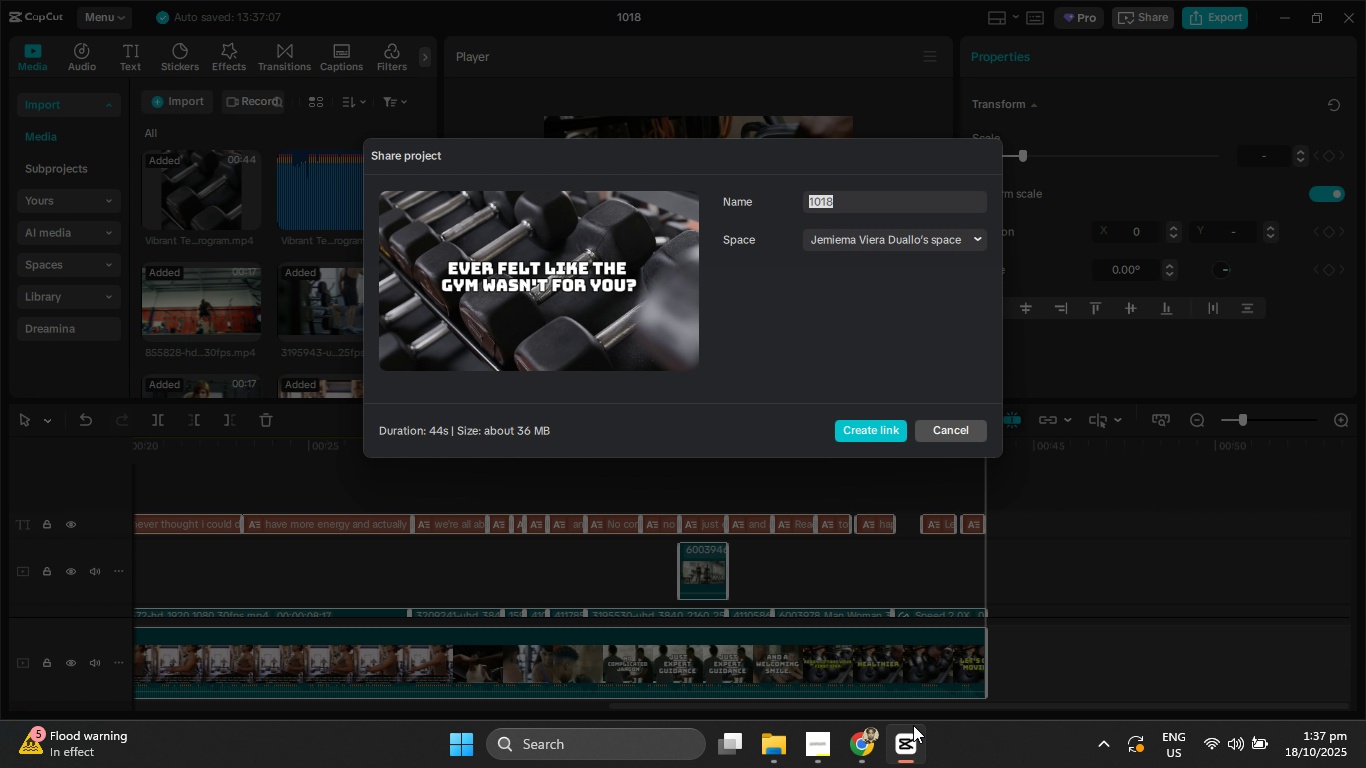 
left_click([864, 748])
 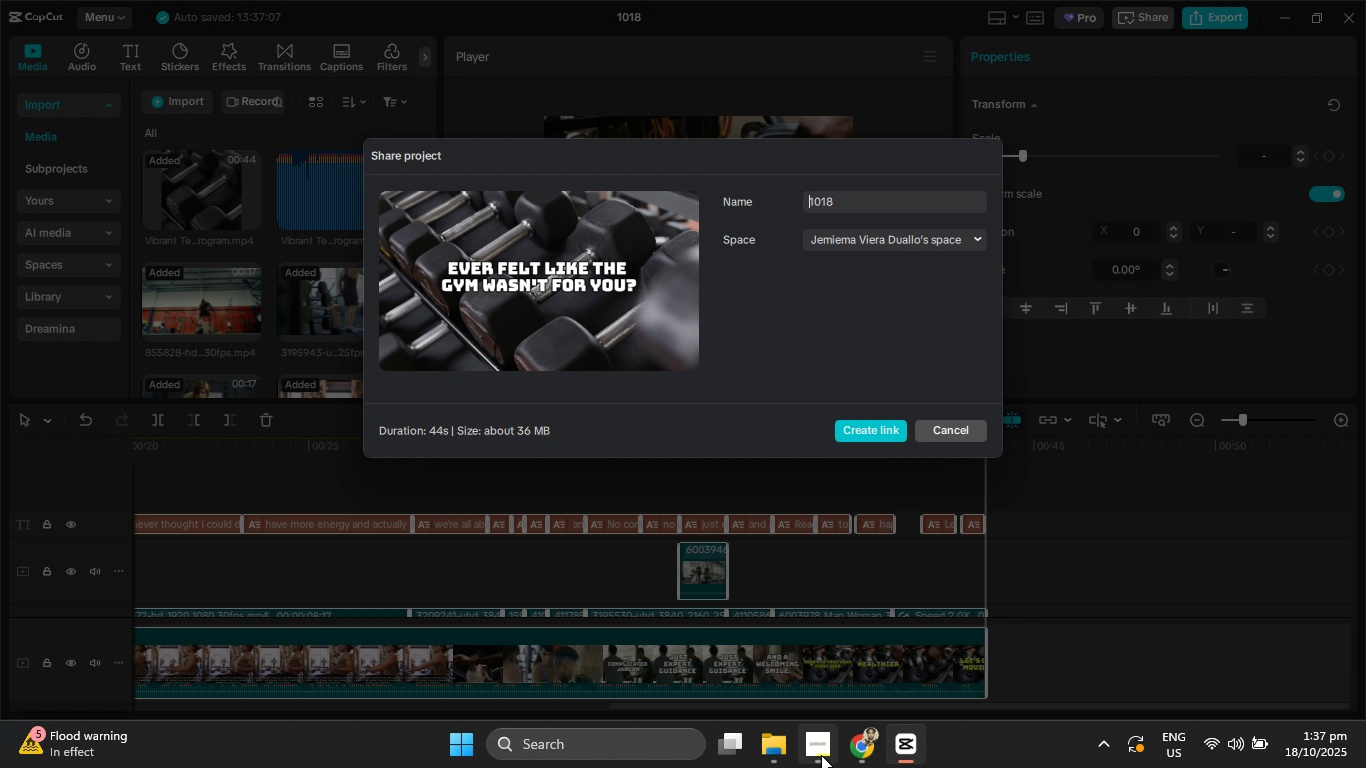 
left_click([816, 755])